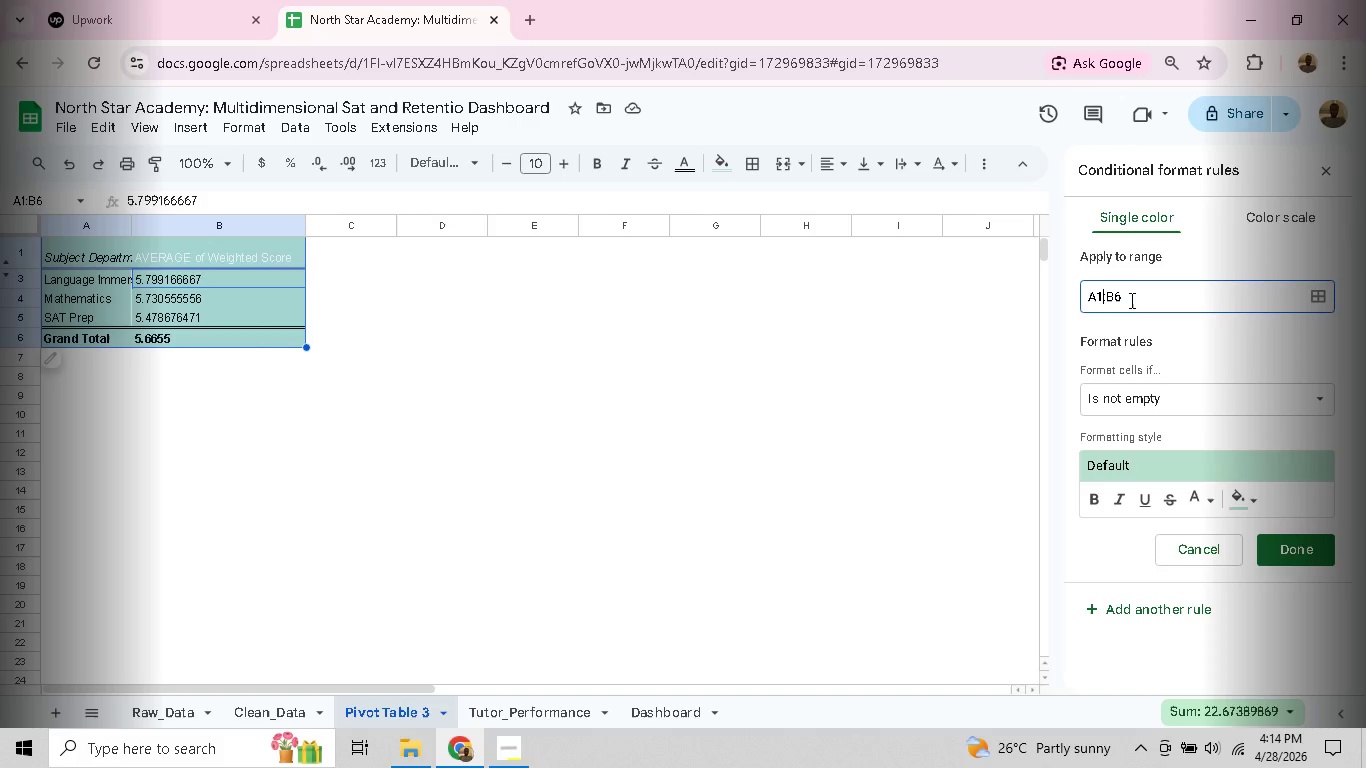 
key(Backspace)
 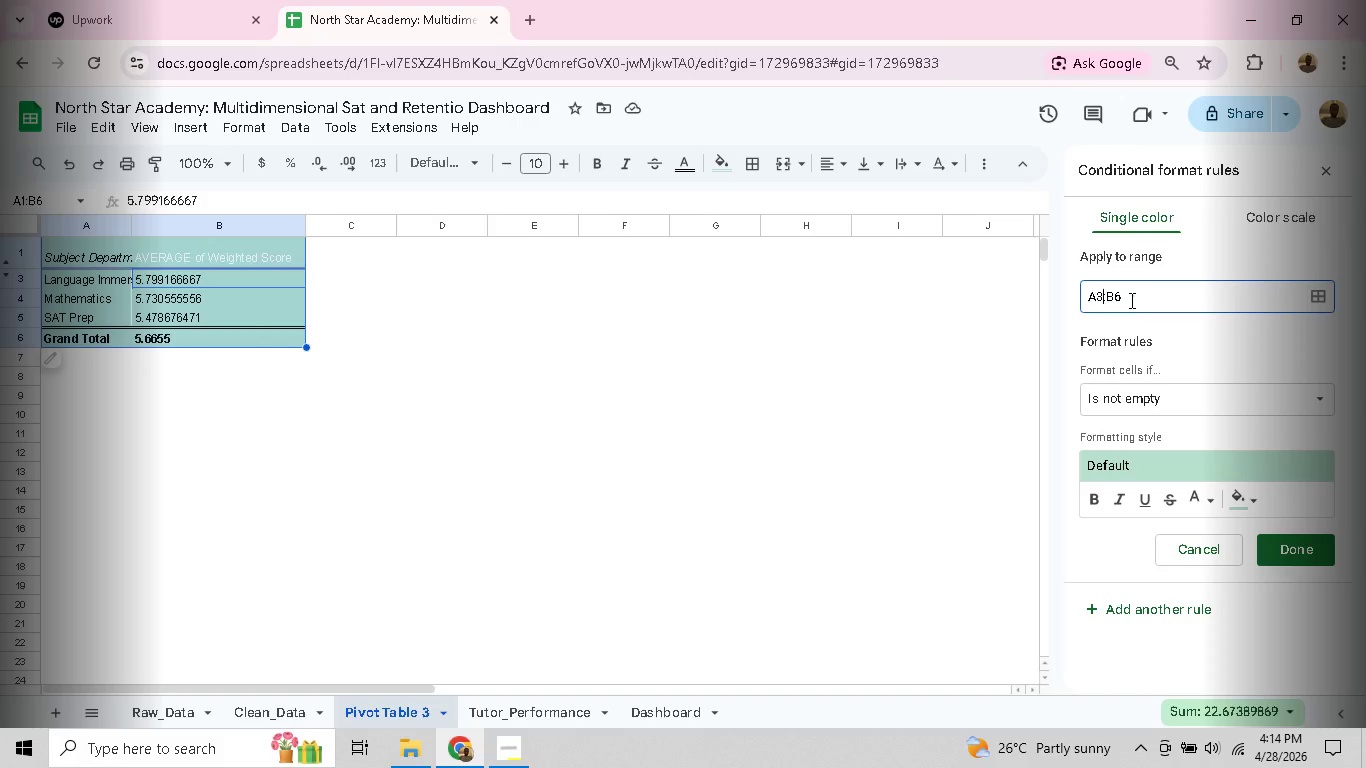 
key(3)
 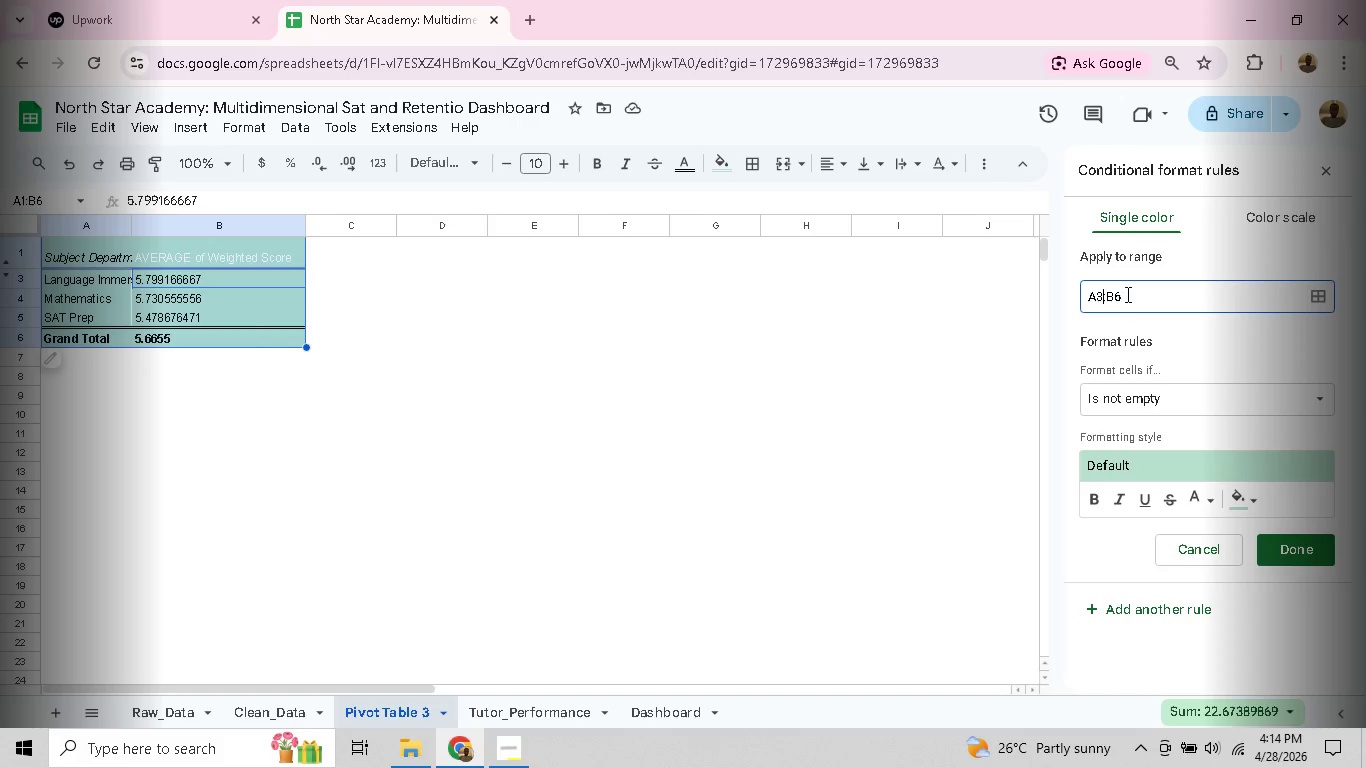 
left_click([1122, 290])
 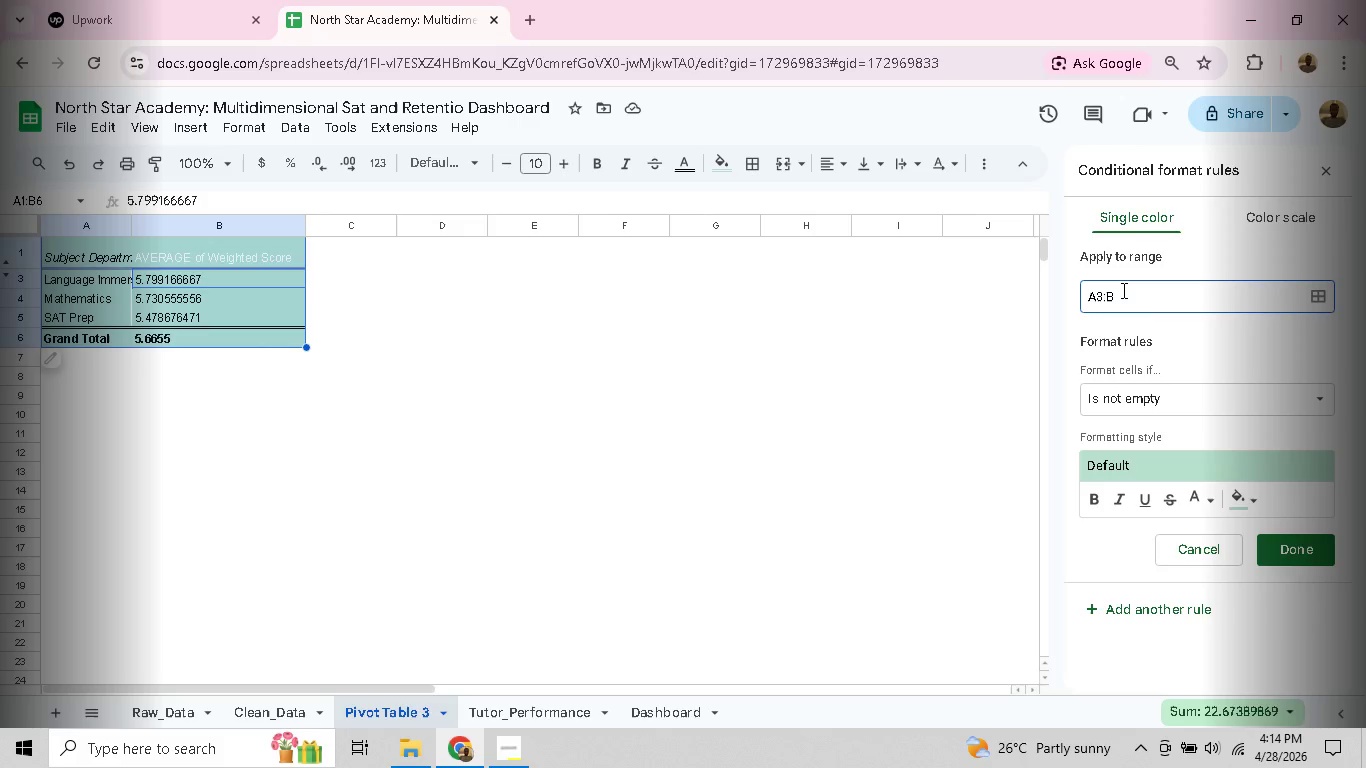 
key(Backspace)
 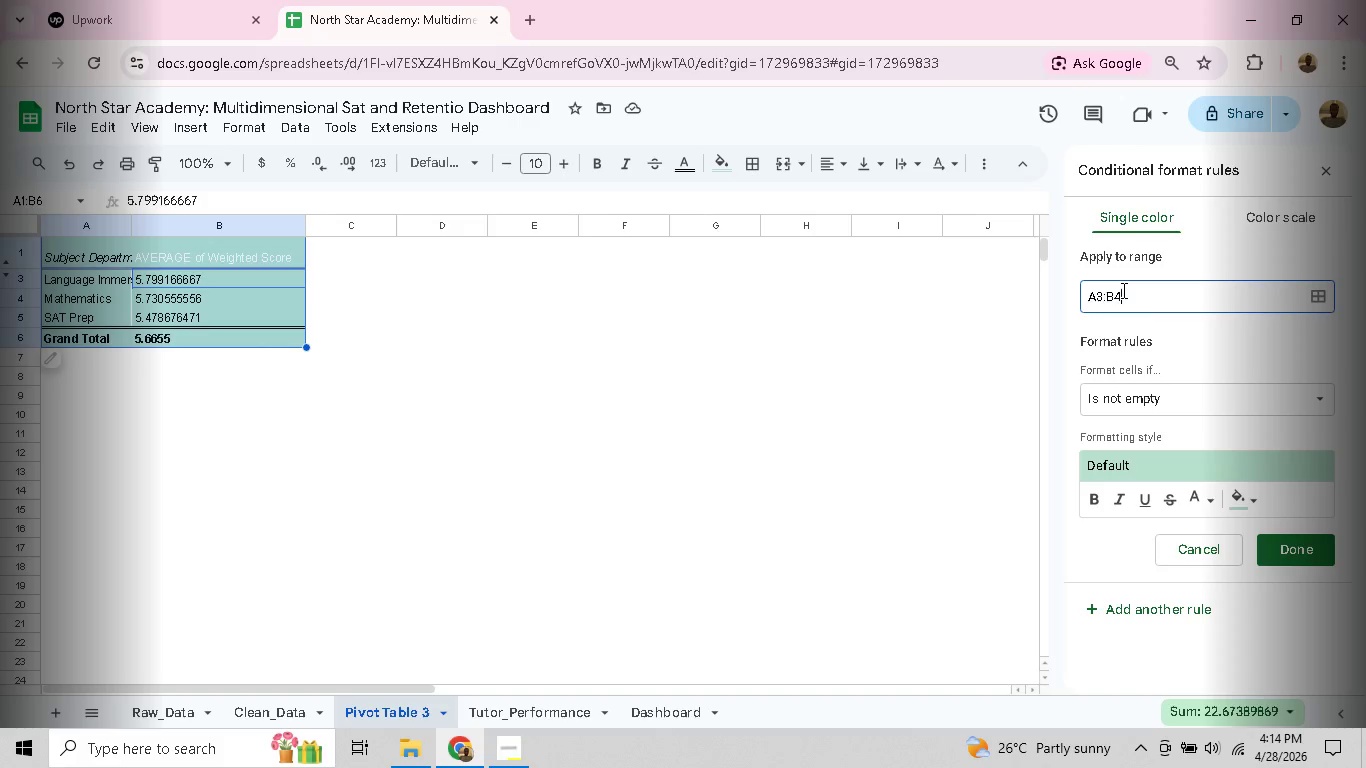 
key(4)
 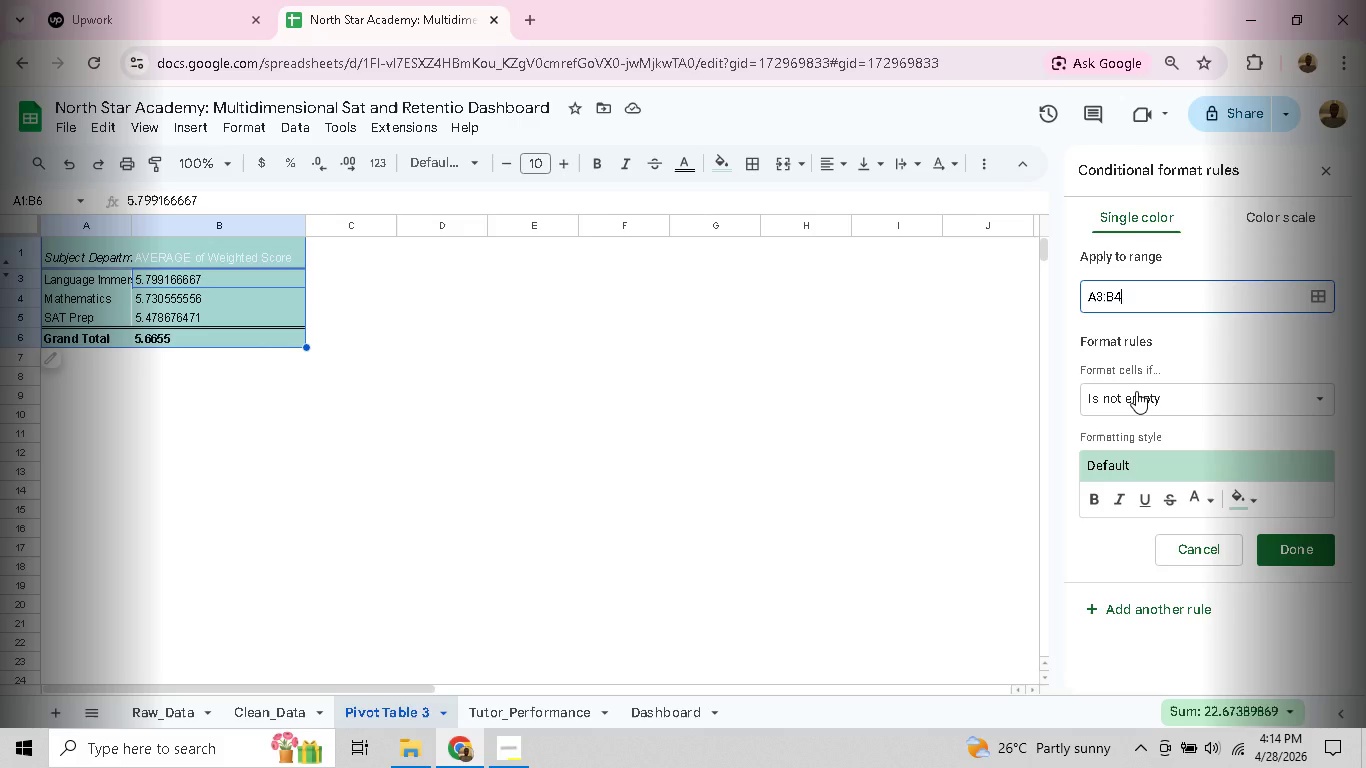 
wait(15.69)
 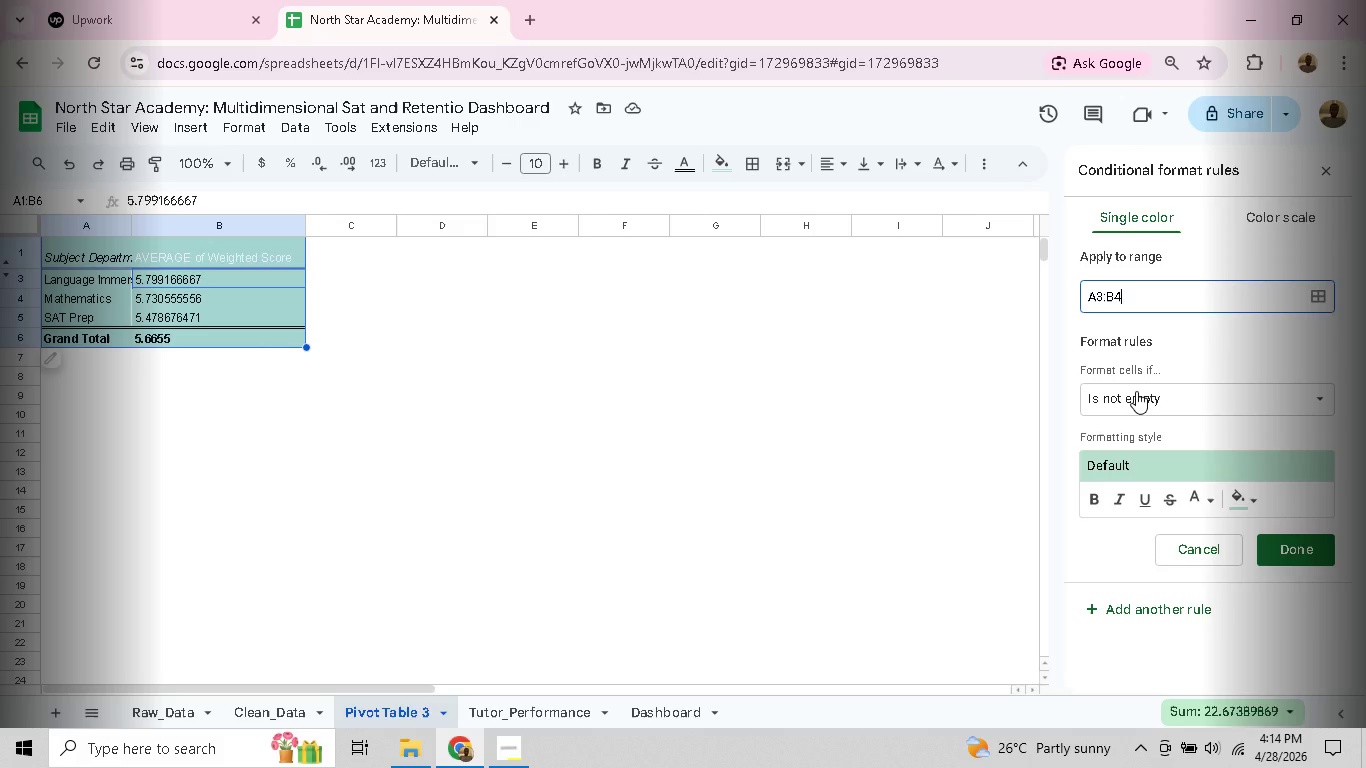 
left_click([1150, 465])
 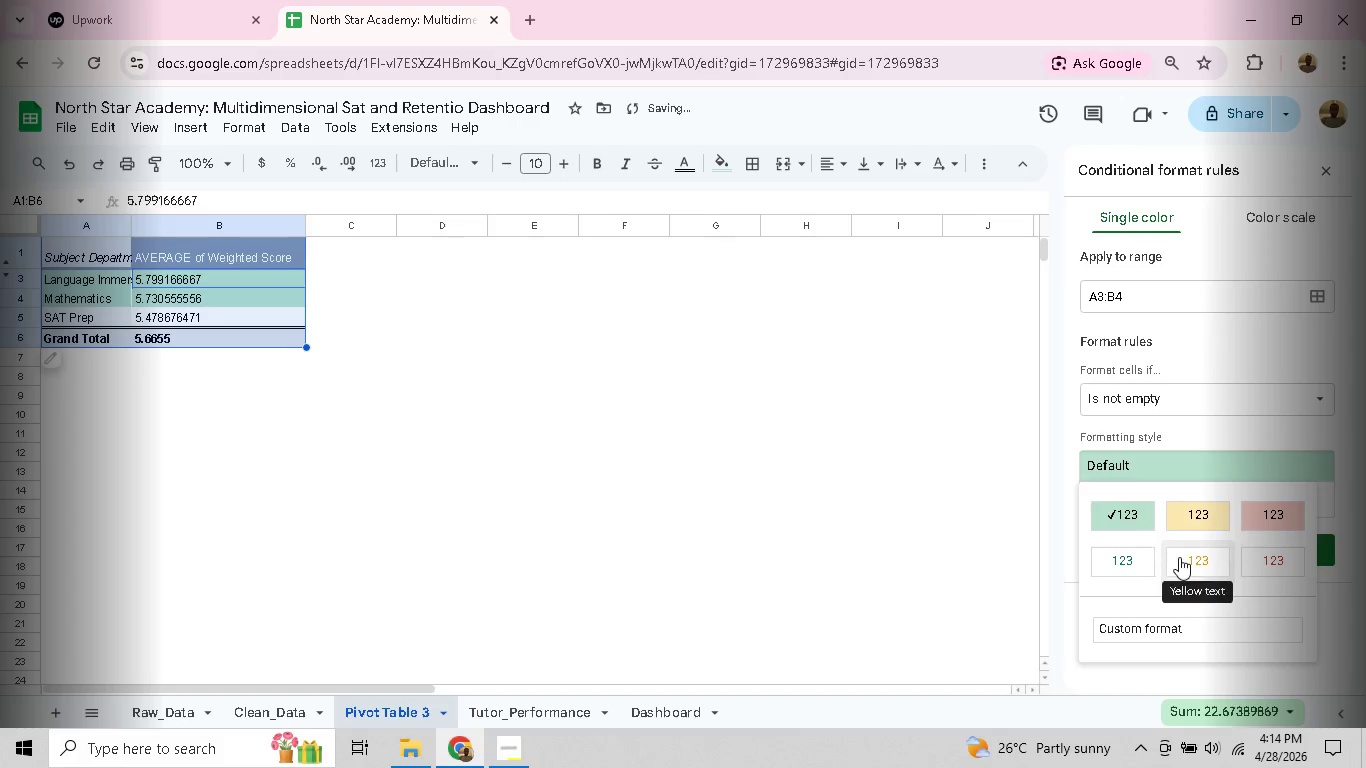 
left_click([1159, 622])
 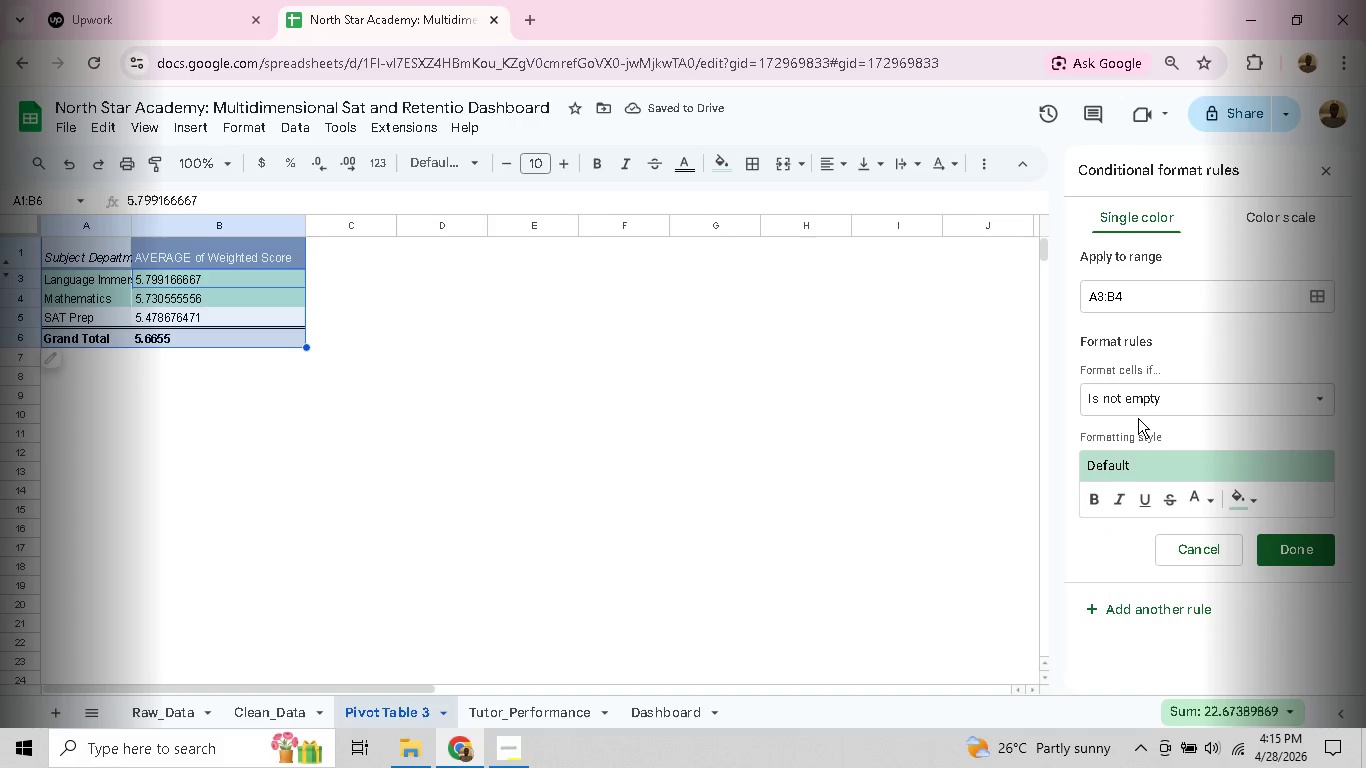 
left_click([1136, 394])
 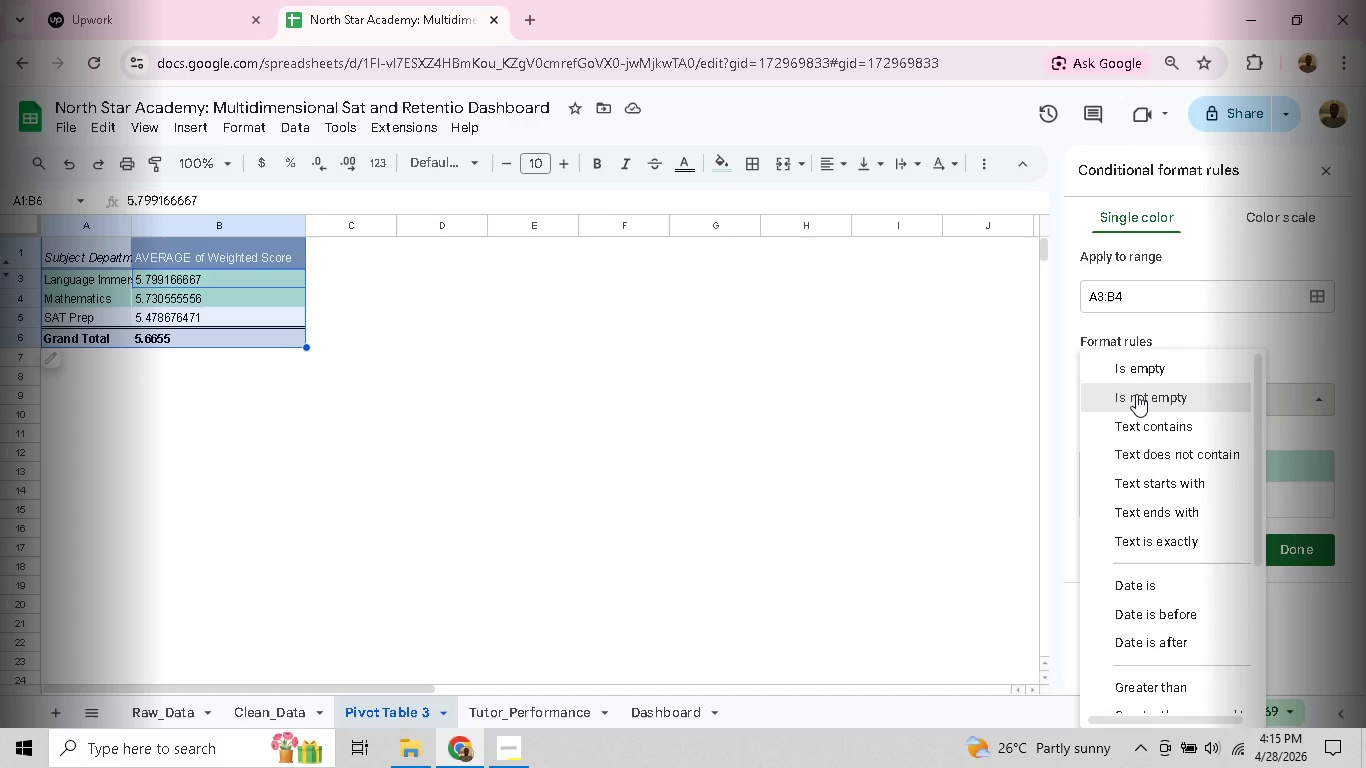 
wait(37.72)
 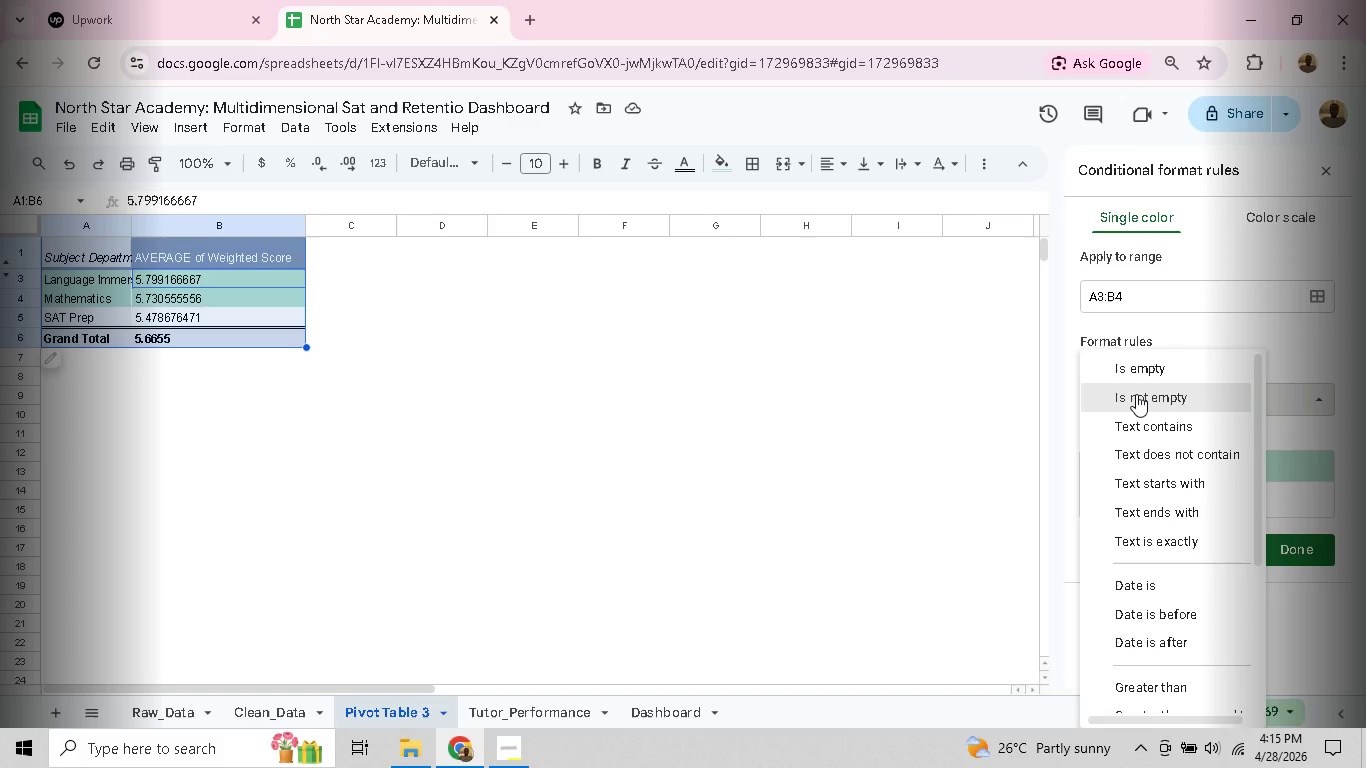 
left_click([919, 403])
 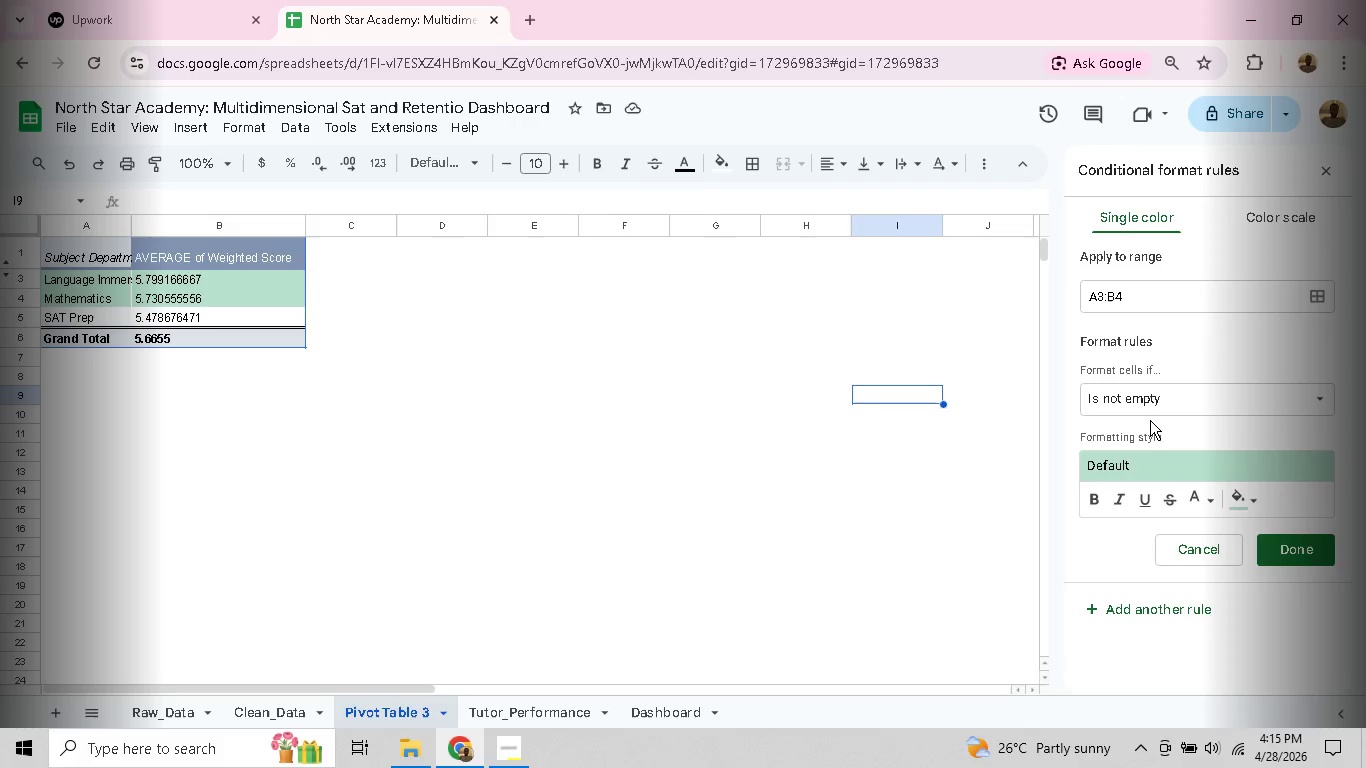 
left_click([1137, 300])
 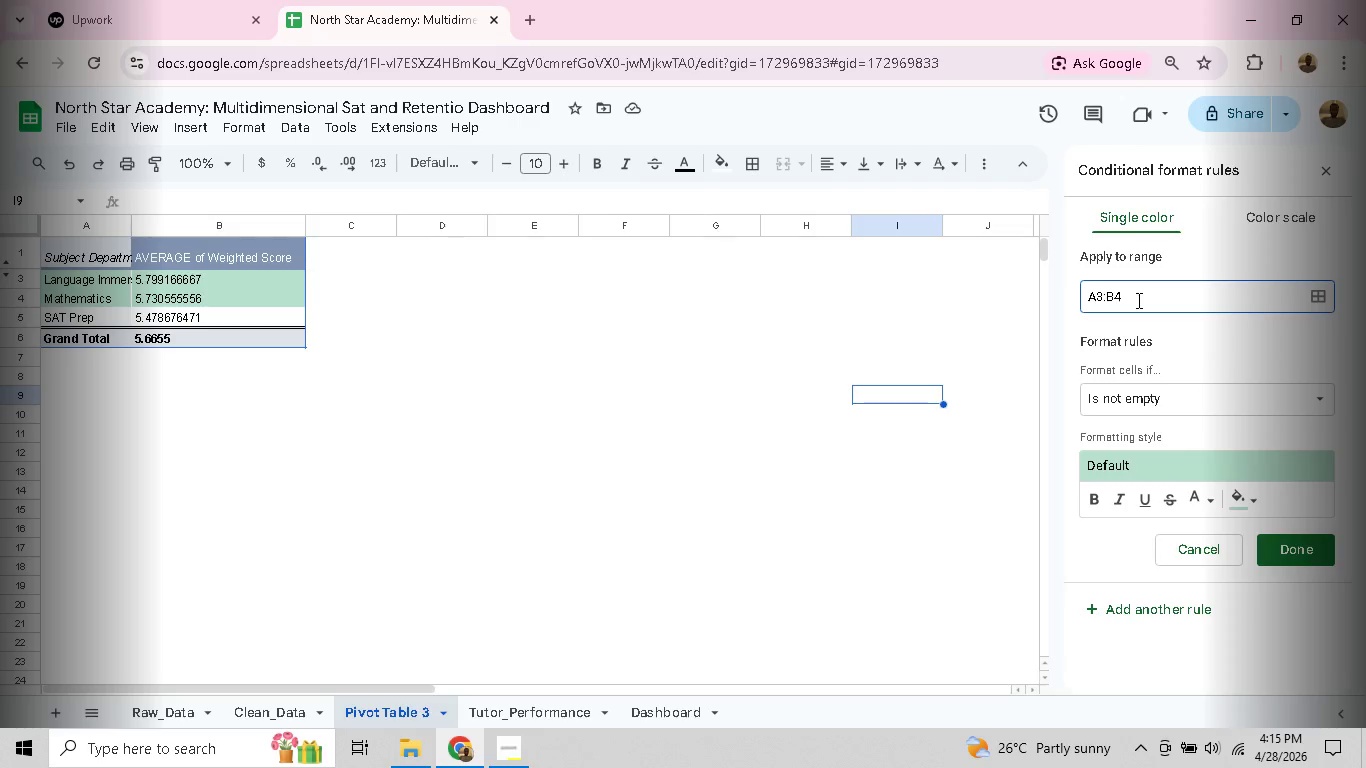 
key(Backspace)
 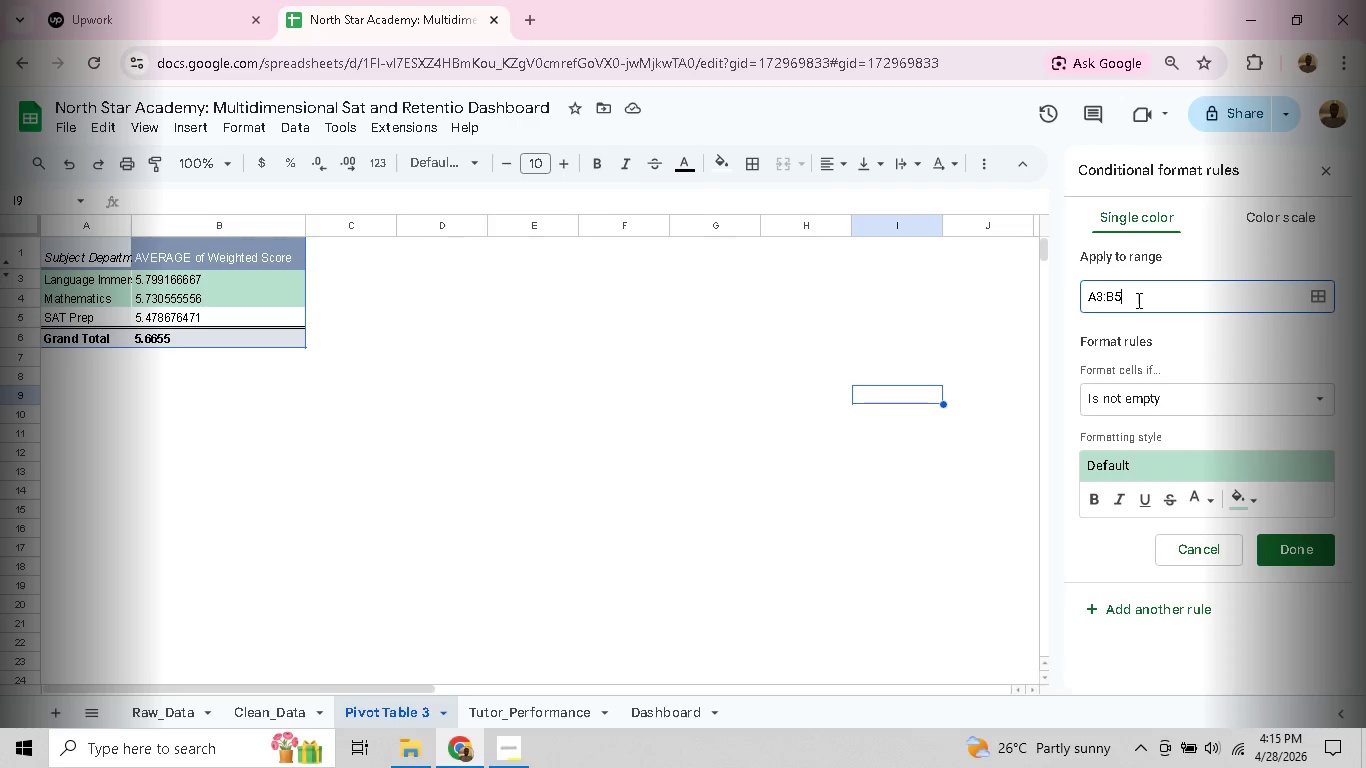 
key(5)
 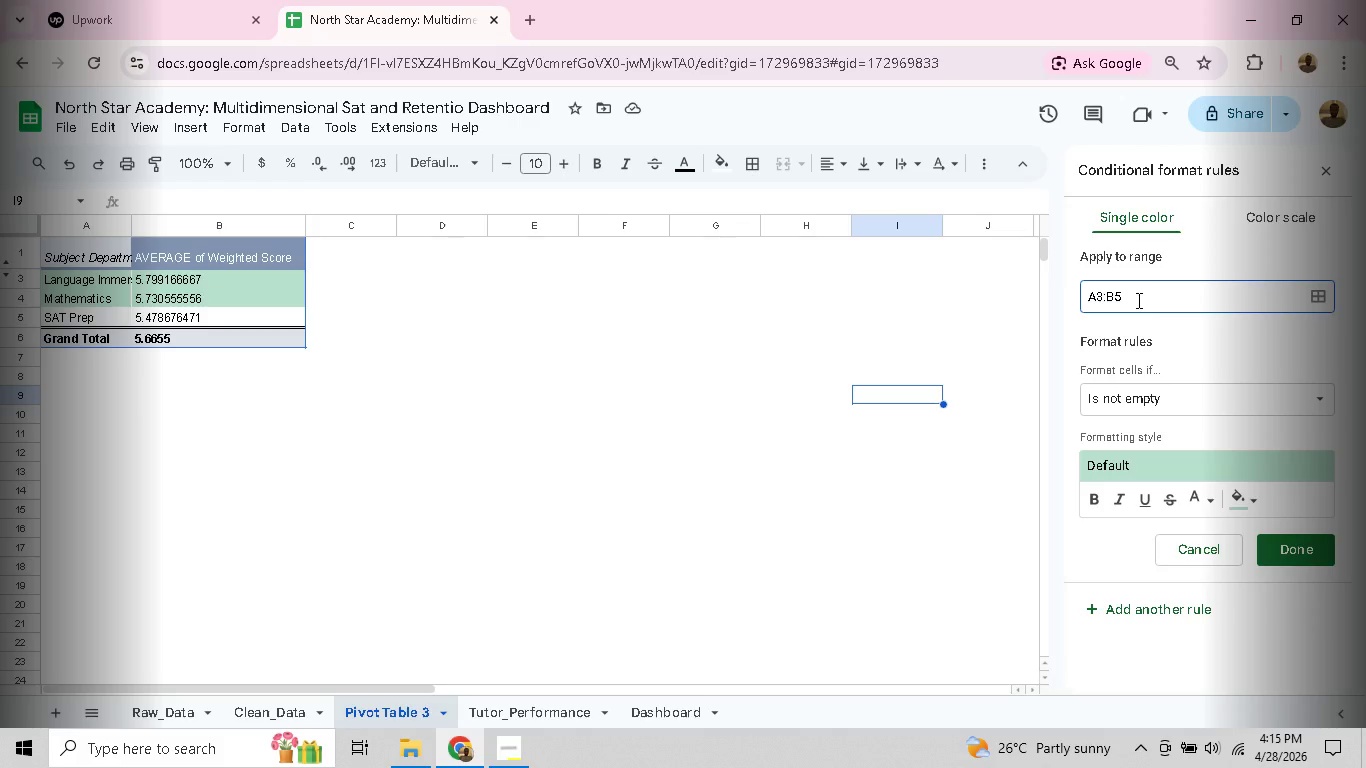 
wait(10.08)
 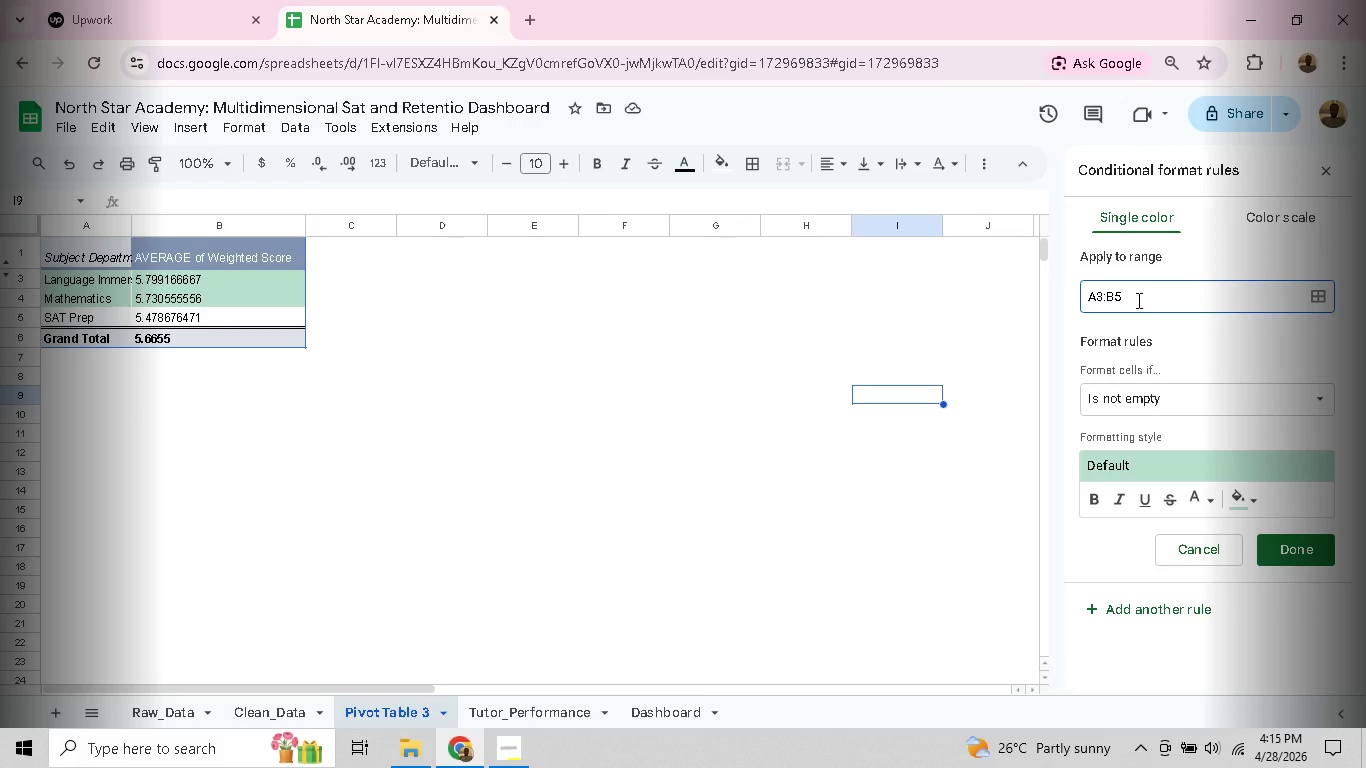 
left_click([1168, 462])
 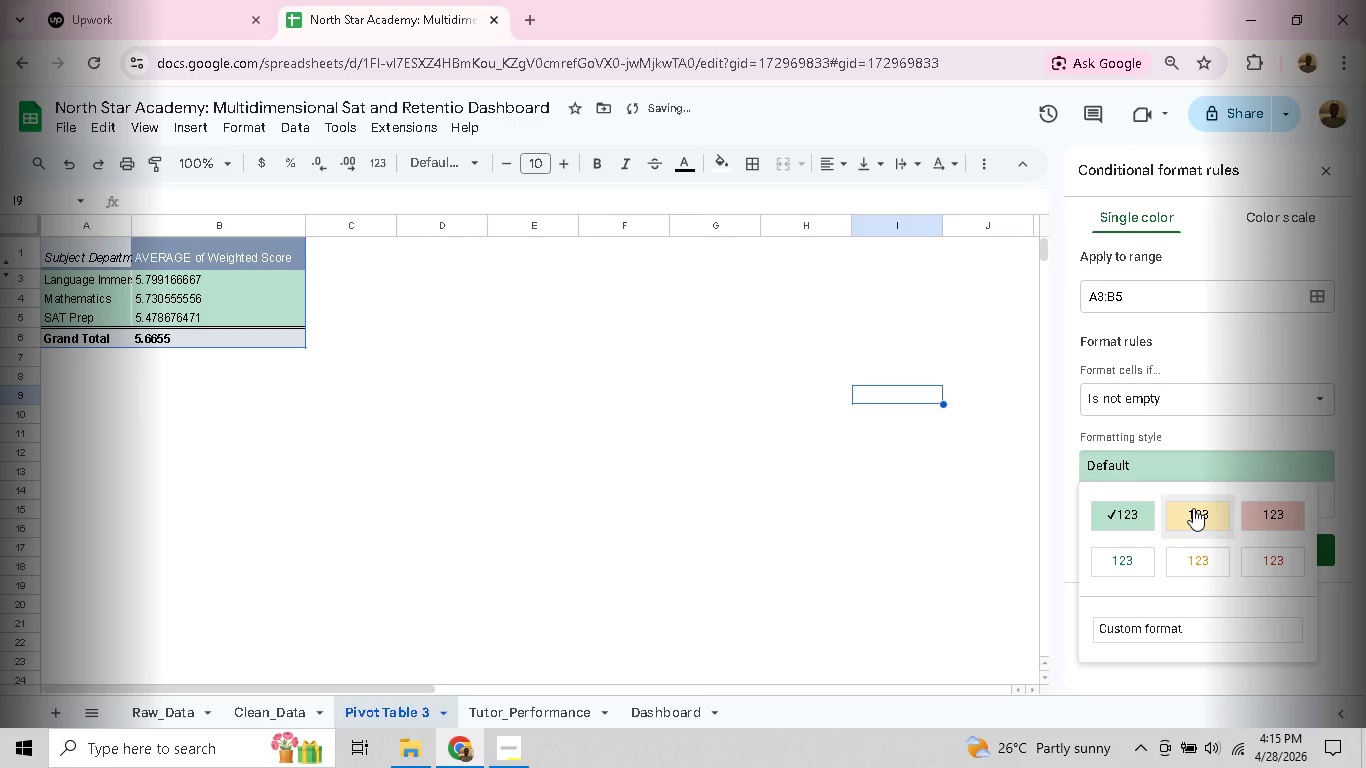 
left_click([1193, 508])
 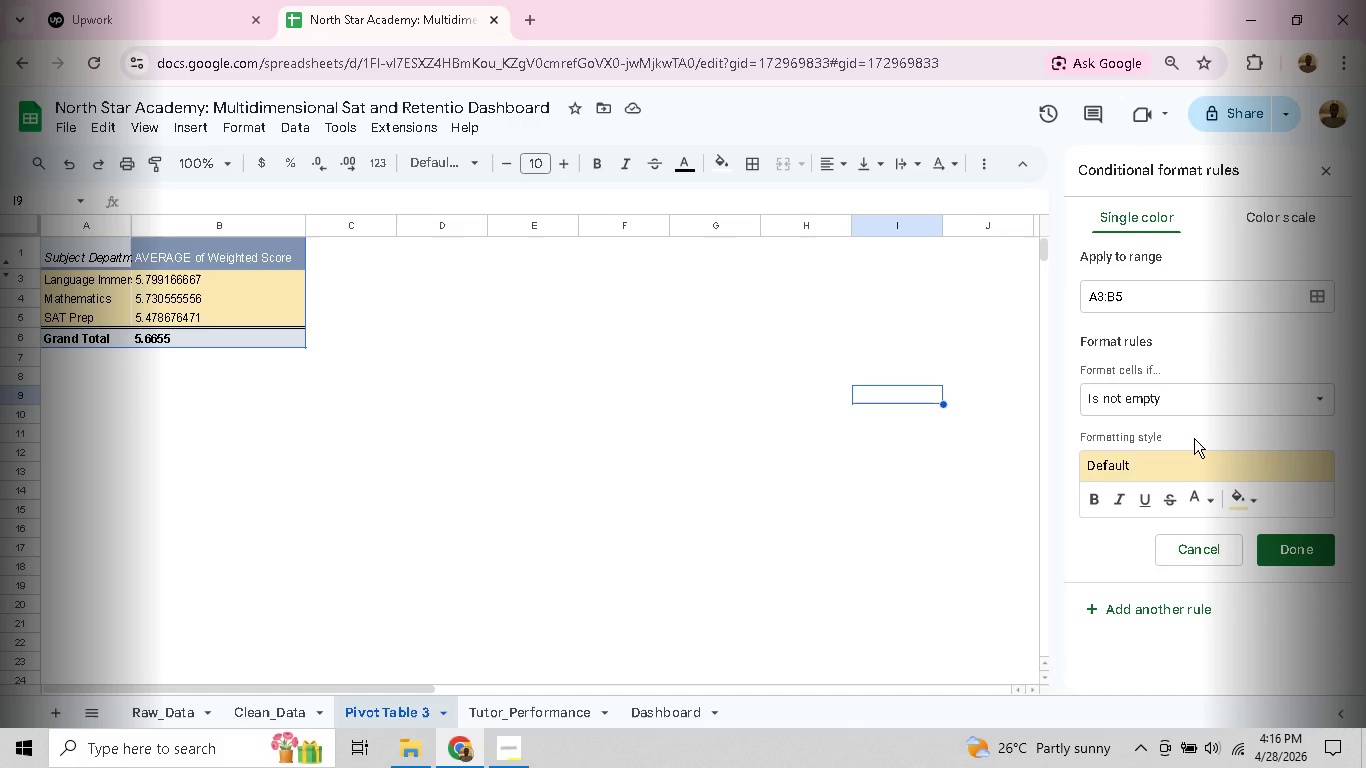 
wait(36.56)
 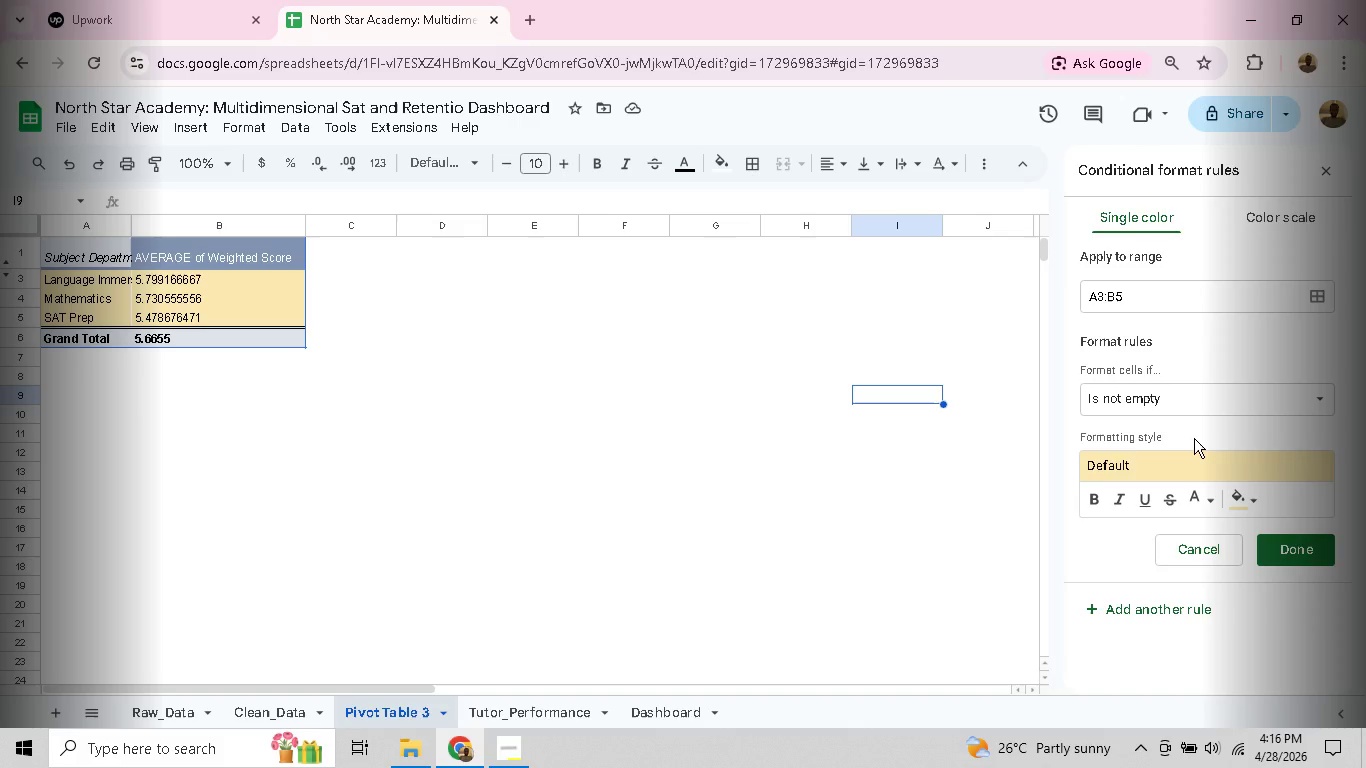 
left_click([1241, 504])
 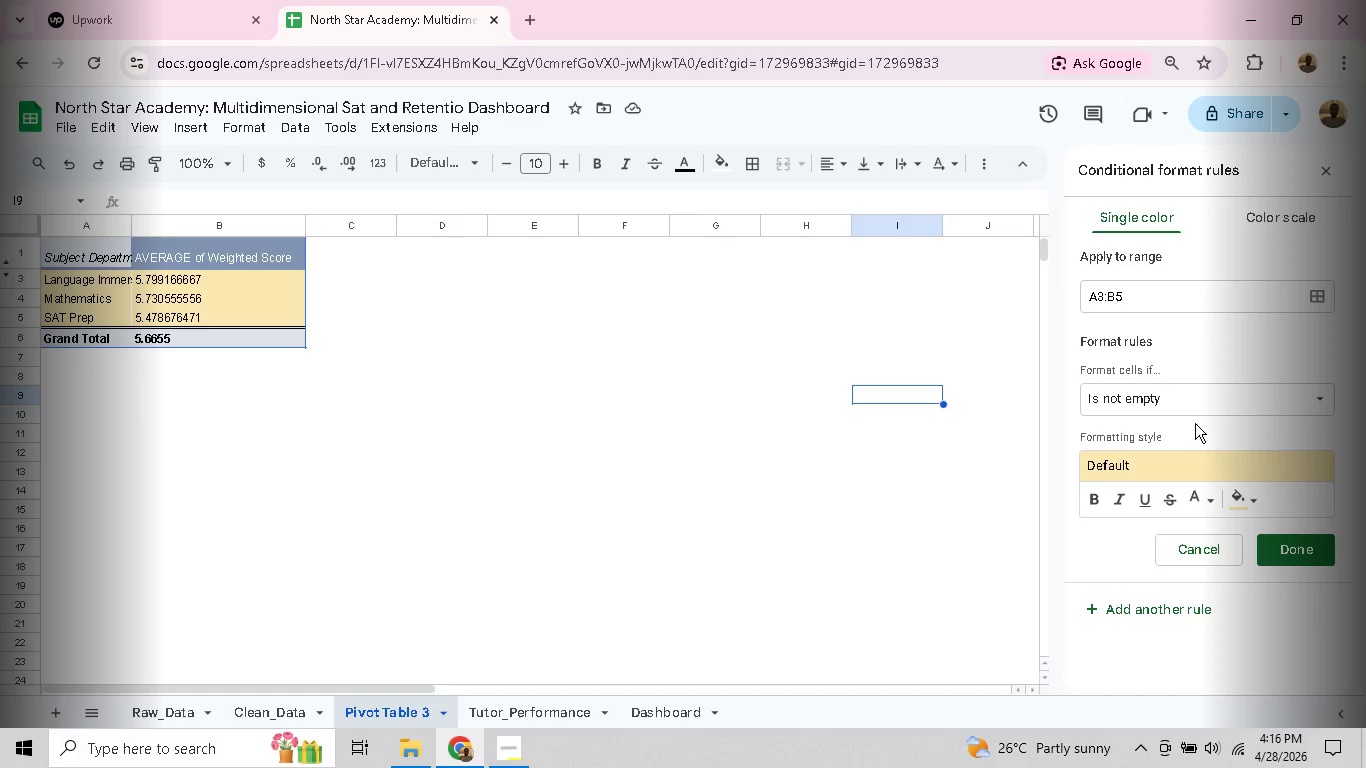 
left_click([1191, 409])
 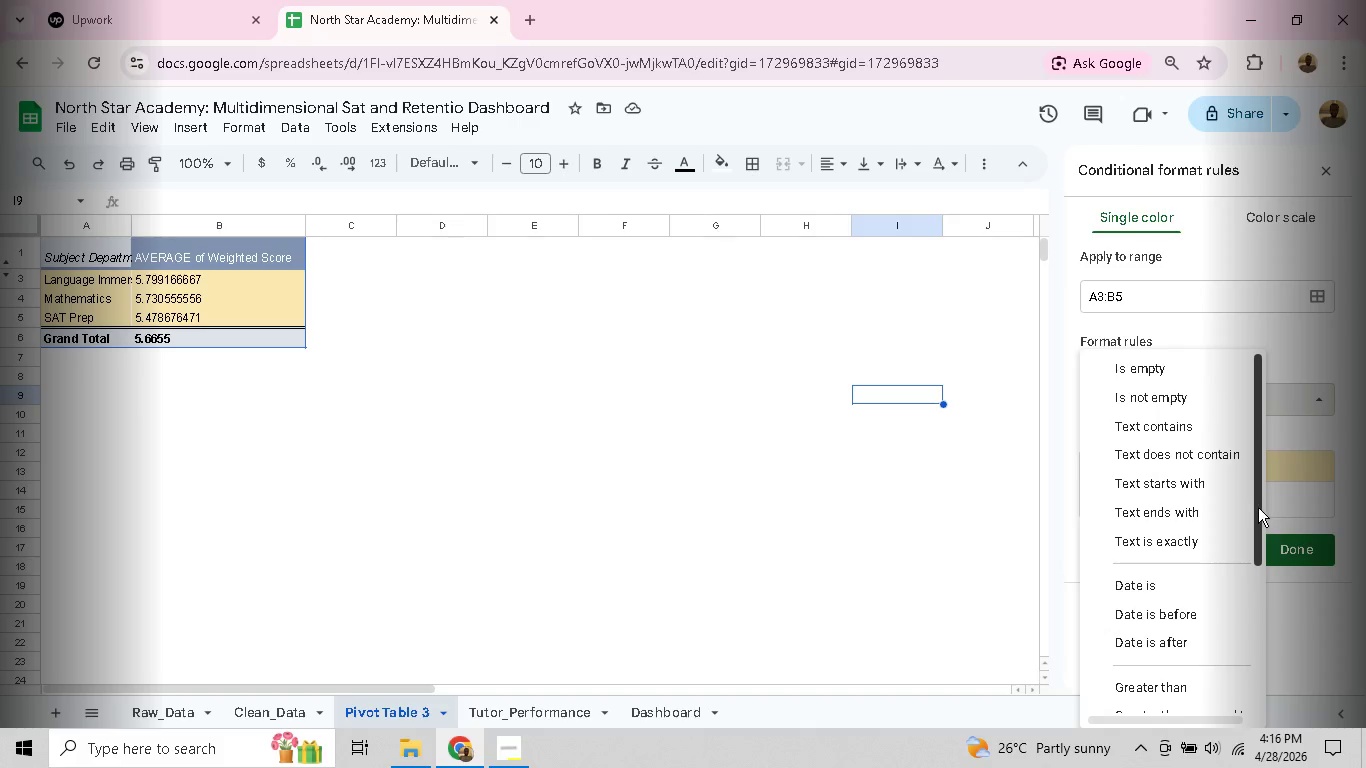 
left_click_drag(start_coordinate=[1261, 517], to_coordinate=[1266, 633])
 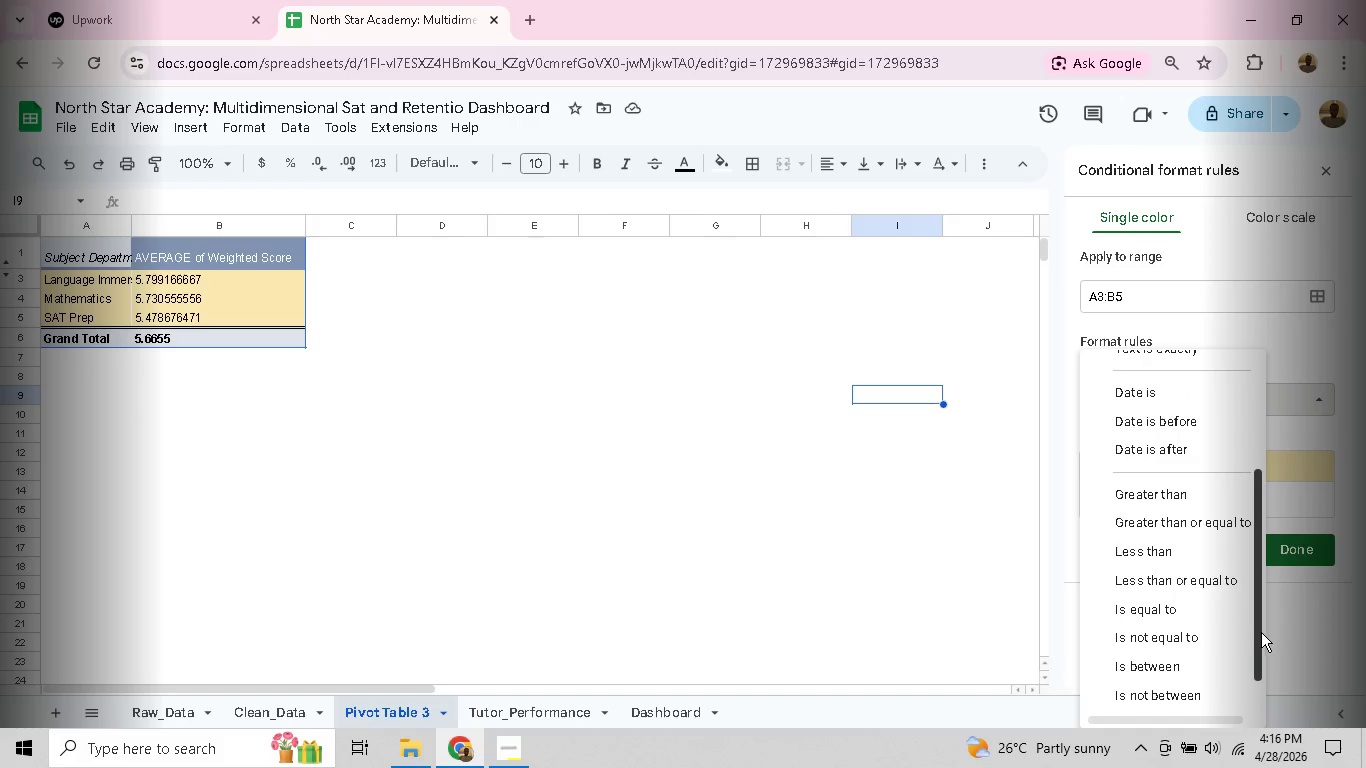 
left_click_drag(start_coordinate=[1259, 630], to_coordinate=[1267, 707])
 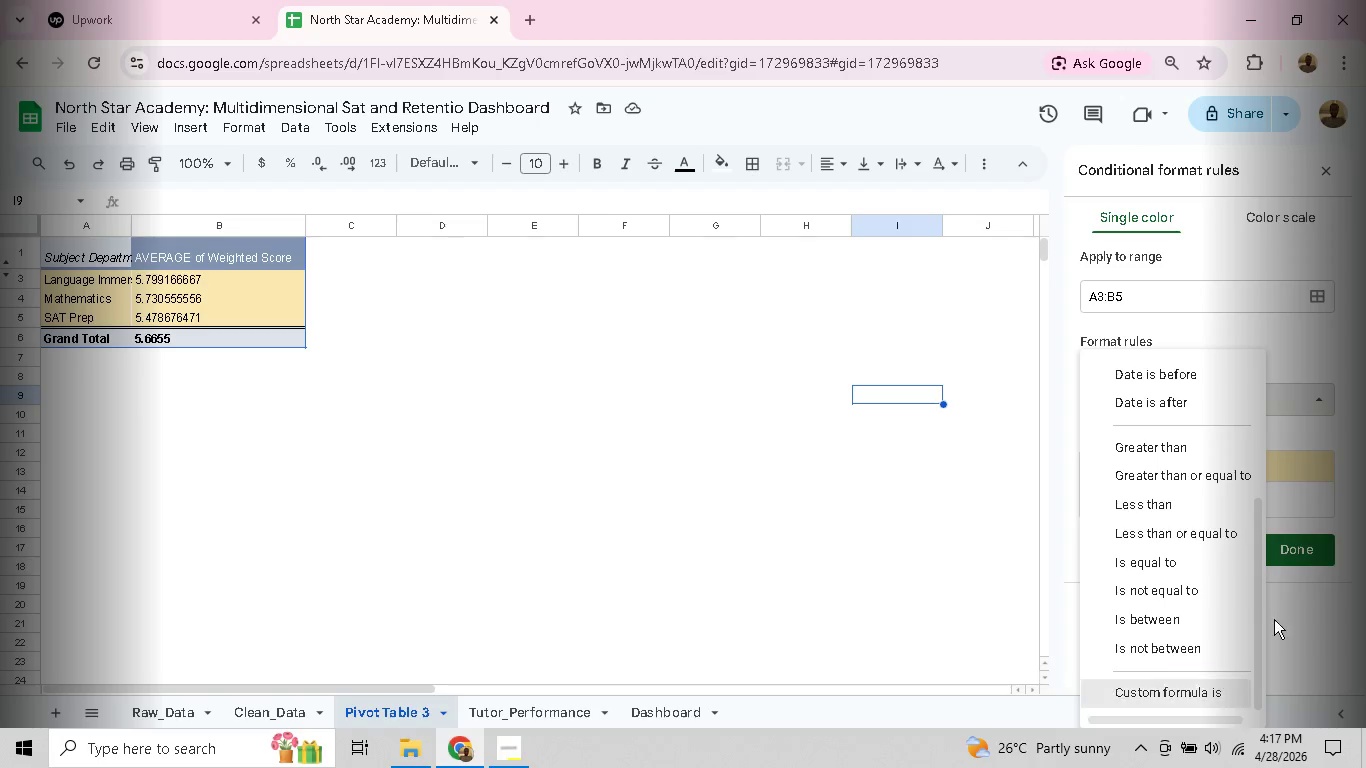 
wait(36.92)
 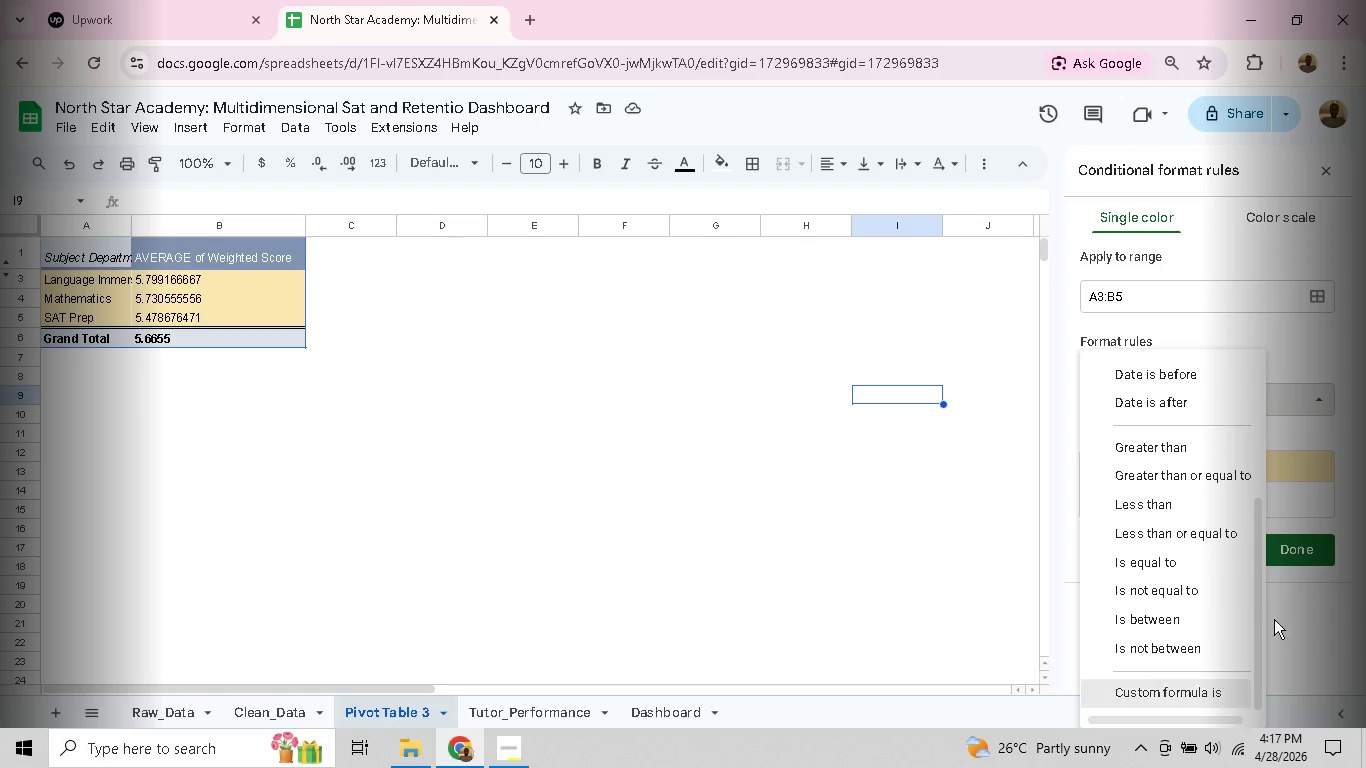 
left_click([1111, 296])
 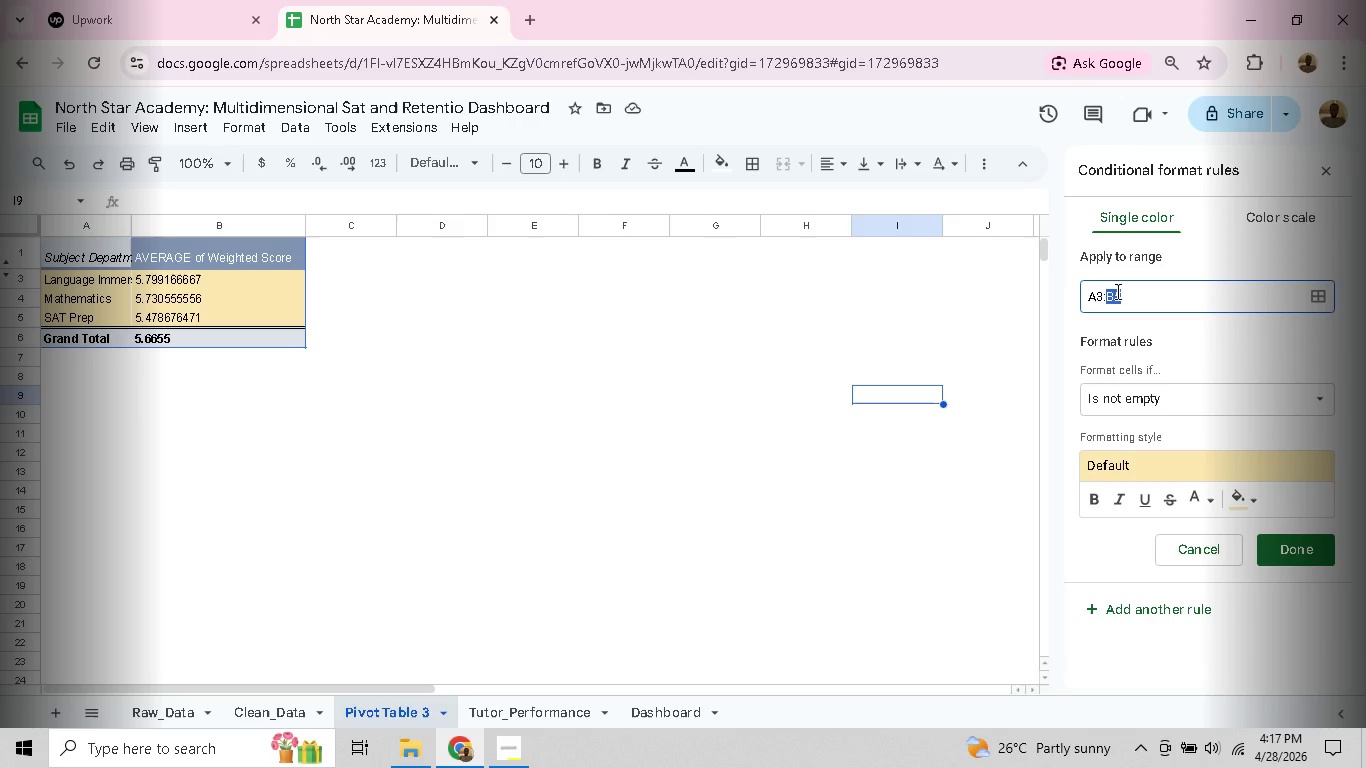 
double_click([1116, 291])
 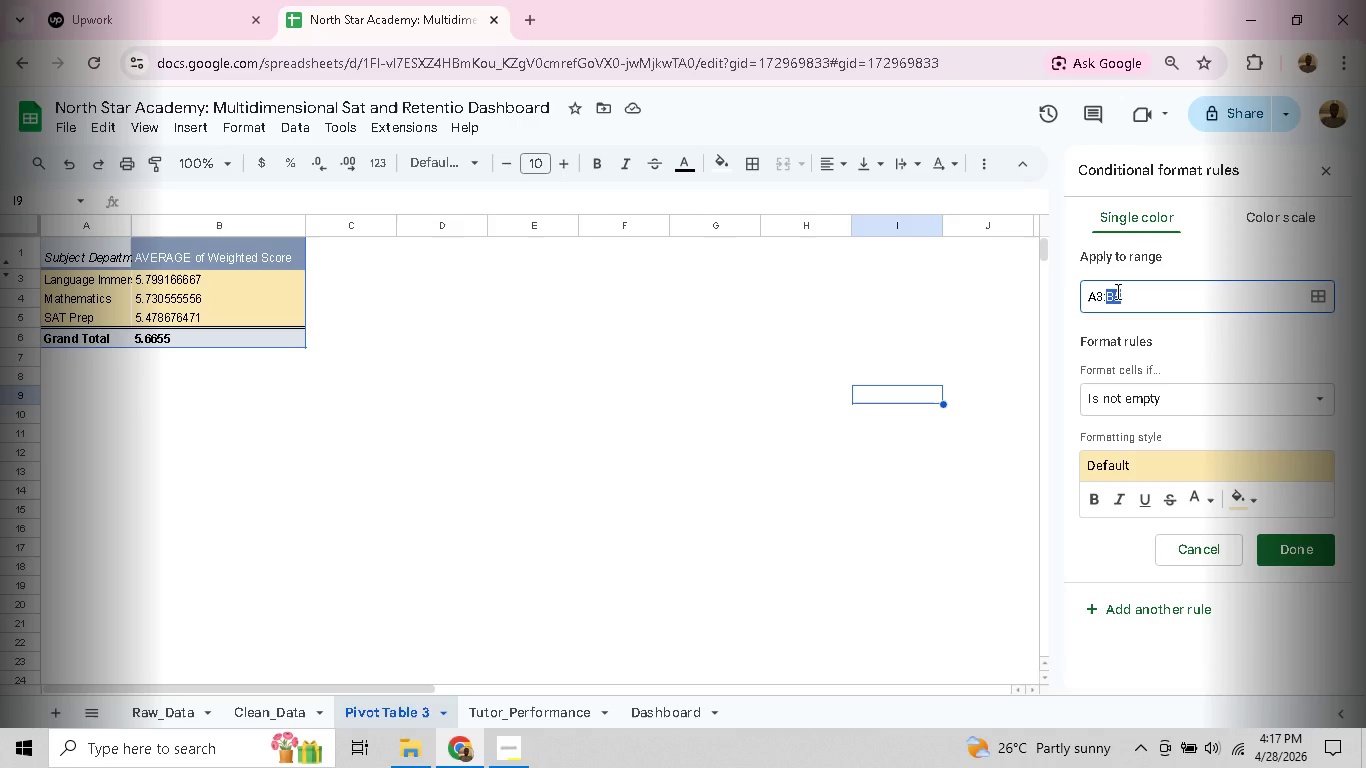 
key(Control+ControlLeft)
 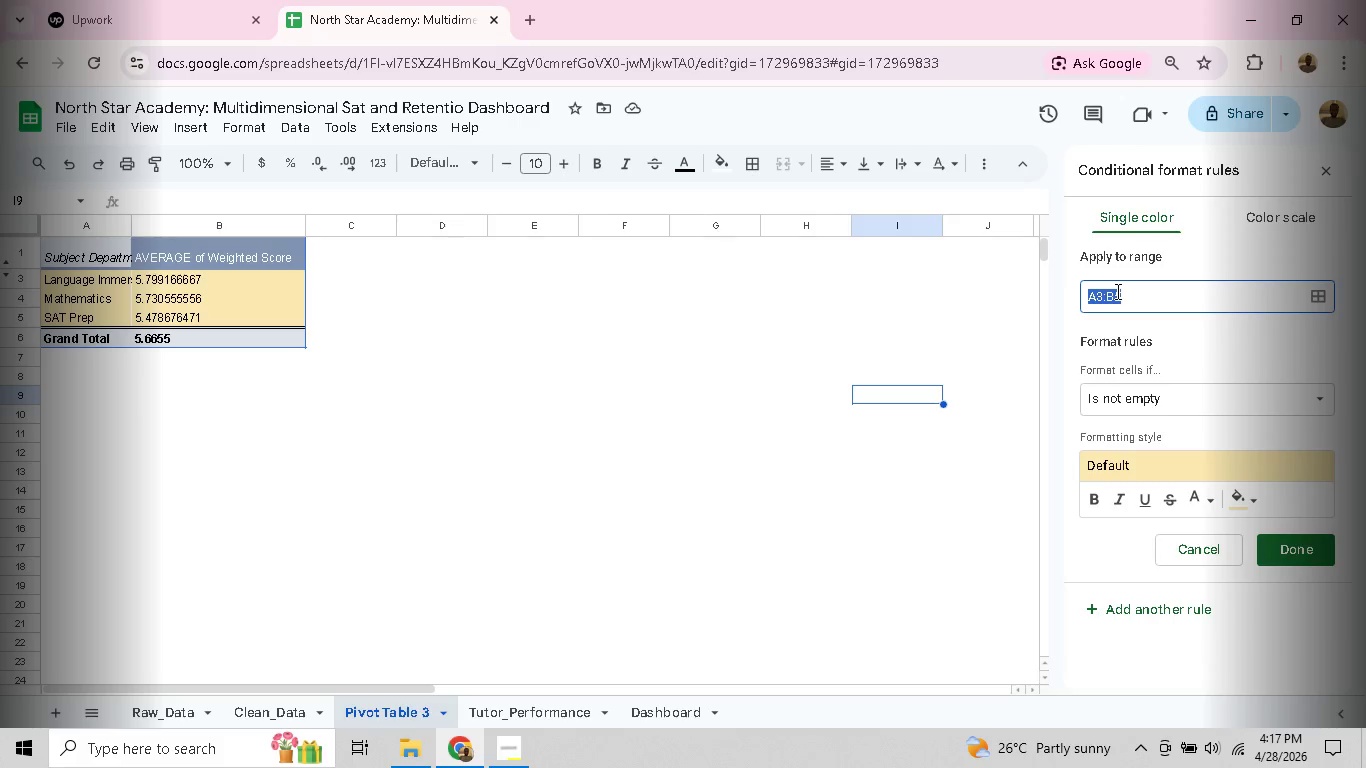 
key(Control+A)
 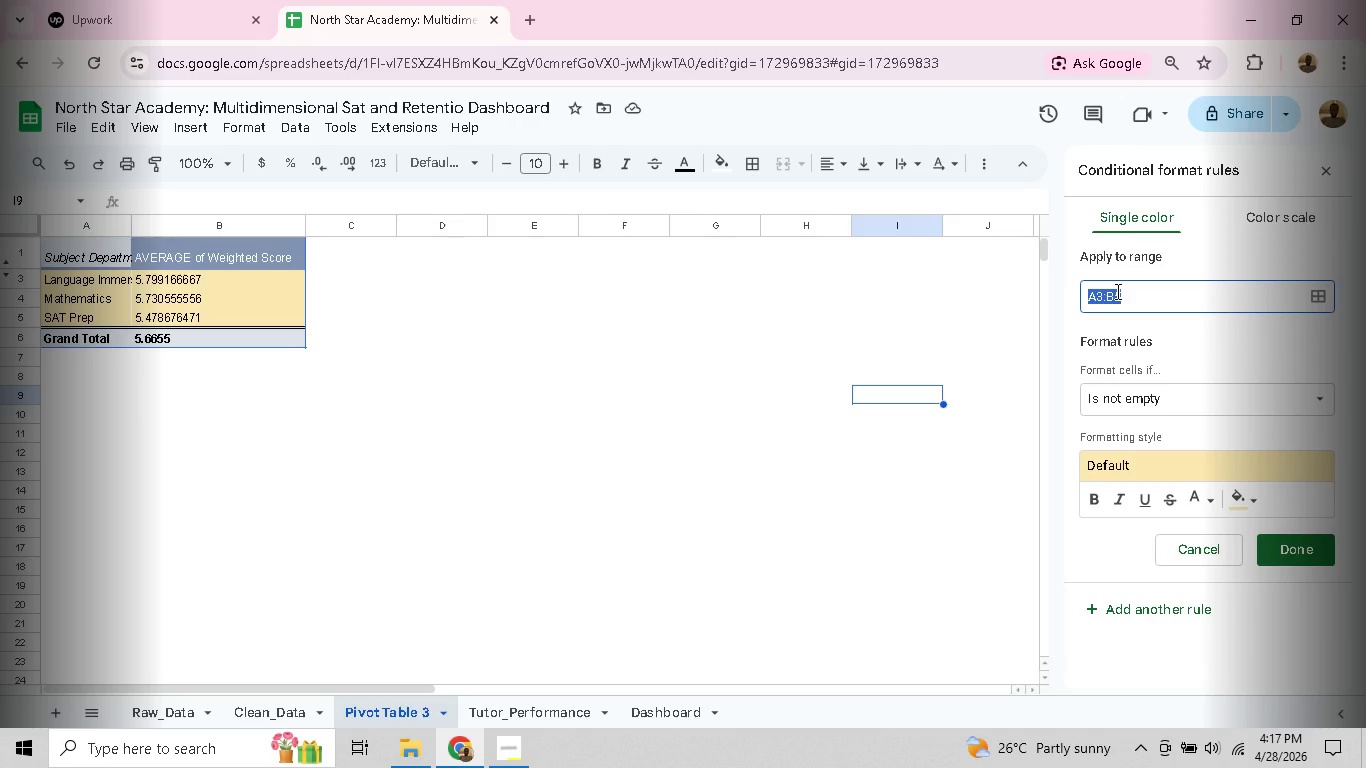 
type(B2)
key(Backspace)
type(3=)
key(Backspace)
type(=)
key(Backspace)
type(-)
 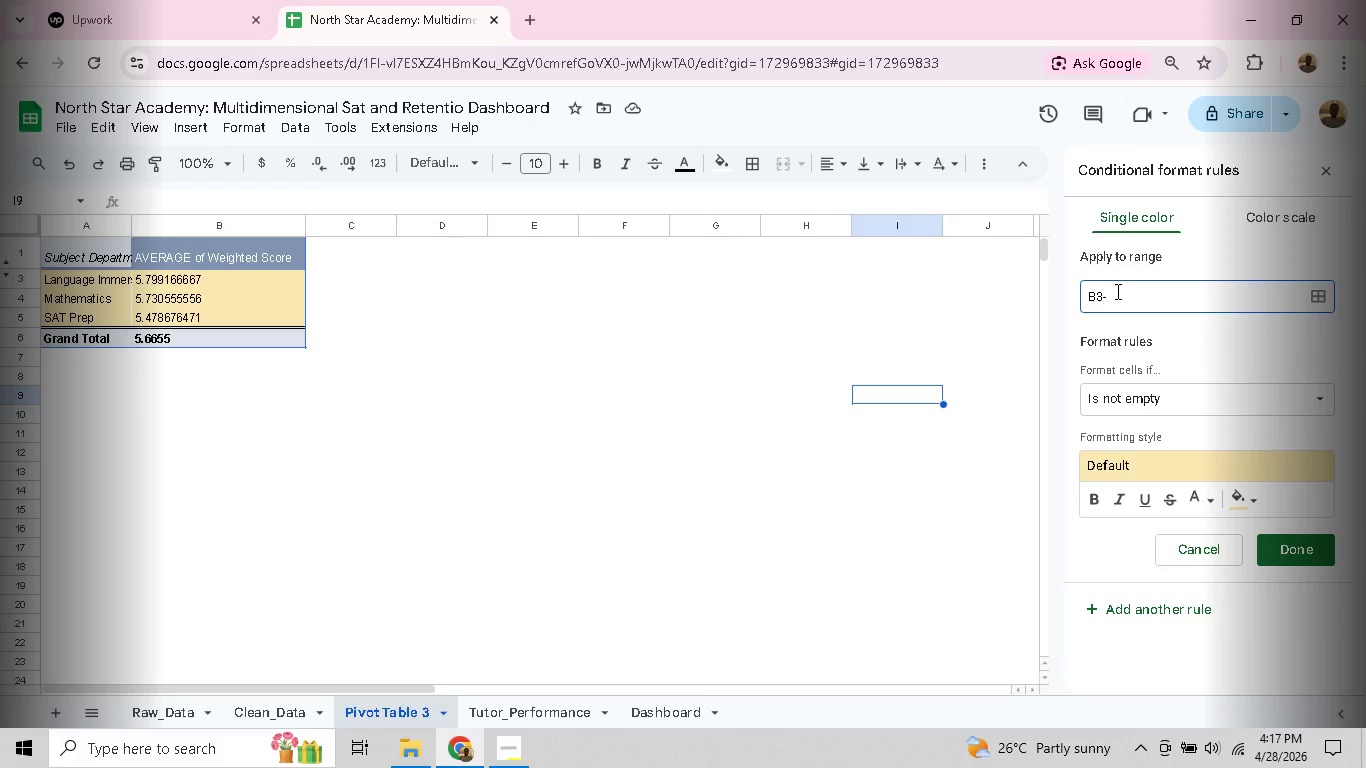 
wait(7.84)
 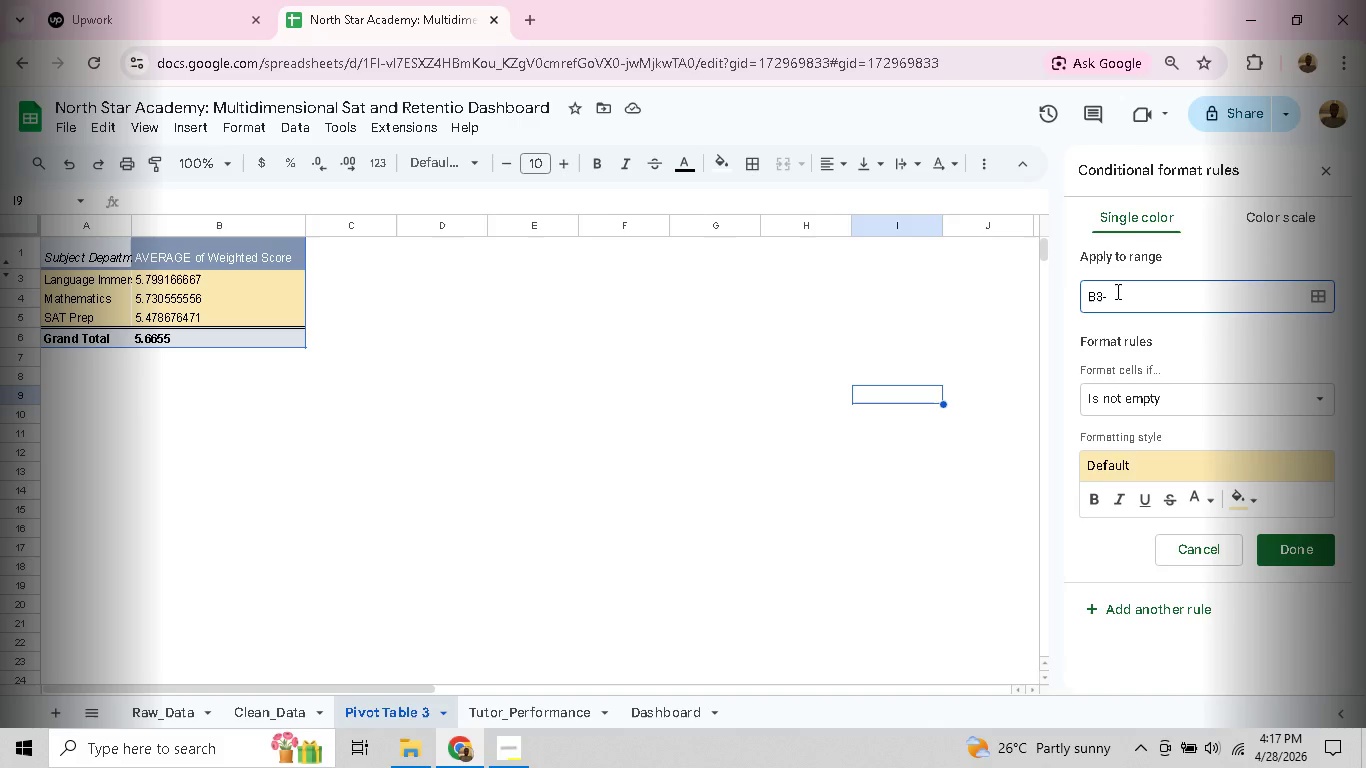 
hold_key(key=ShiftLeft, duration=1.33)
 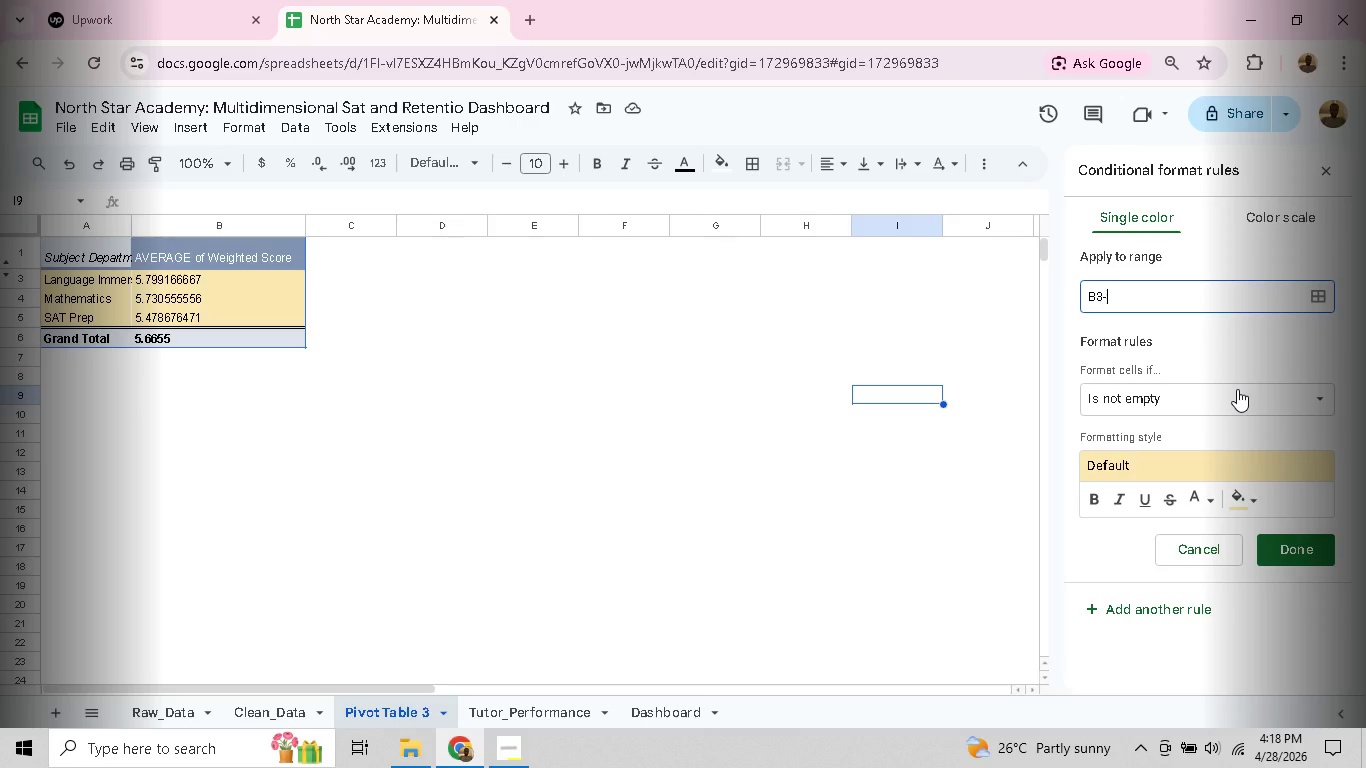 
wait(66.92)
 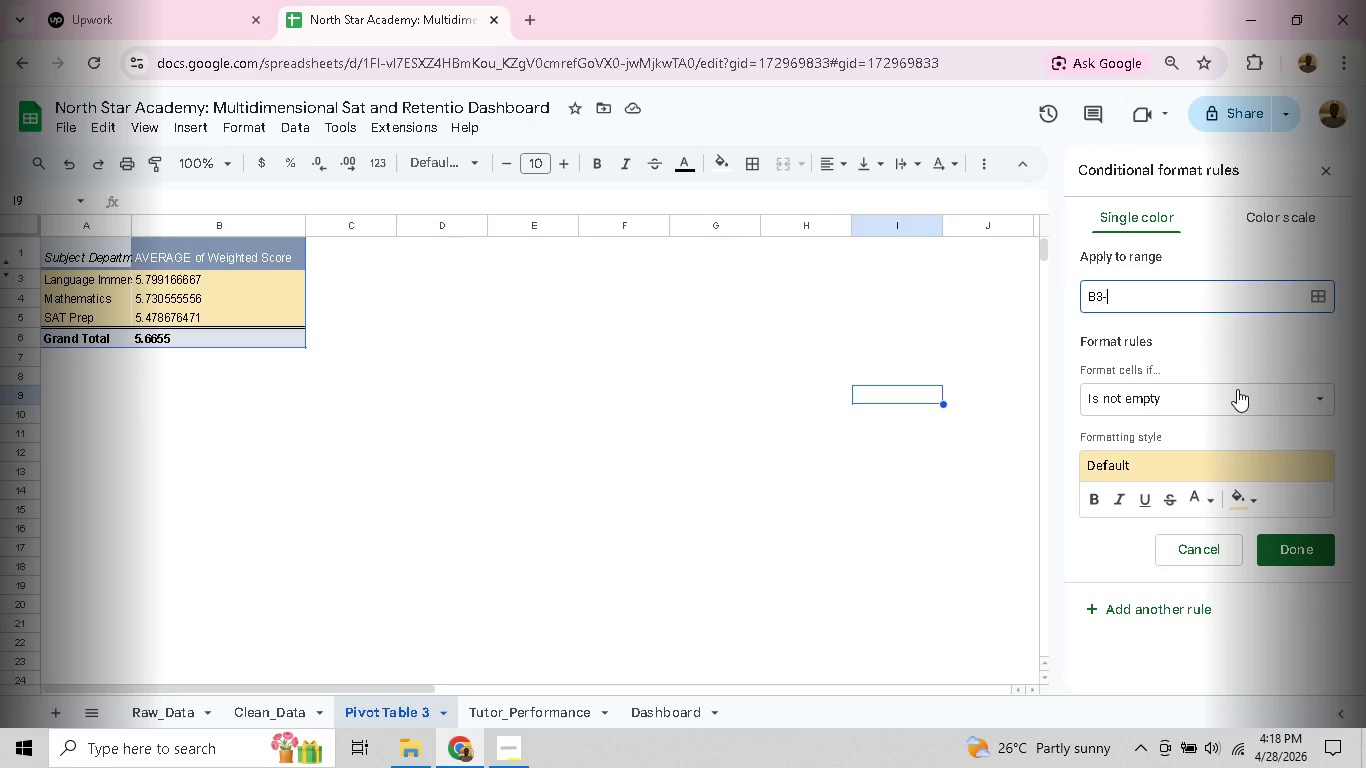 
left_click([1174, 302])
 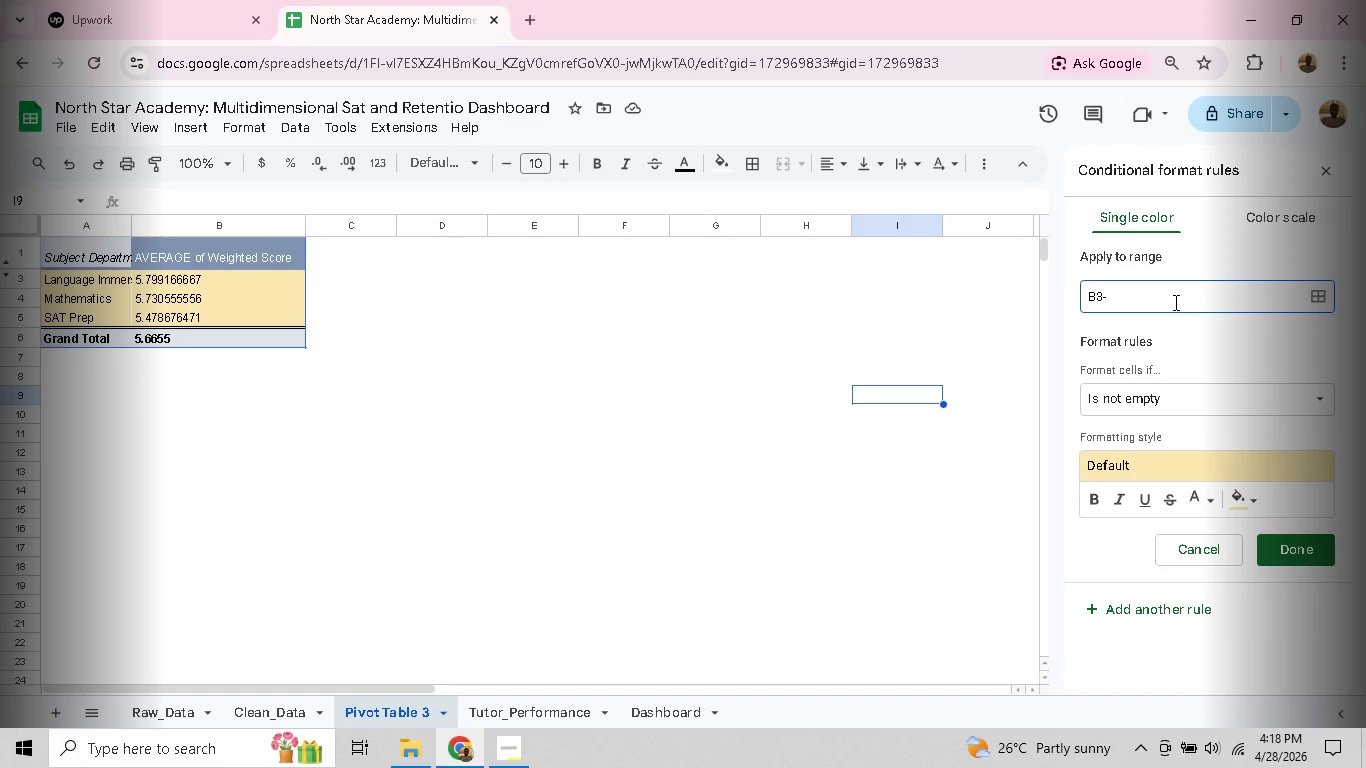 
left_click([1174, 302])
 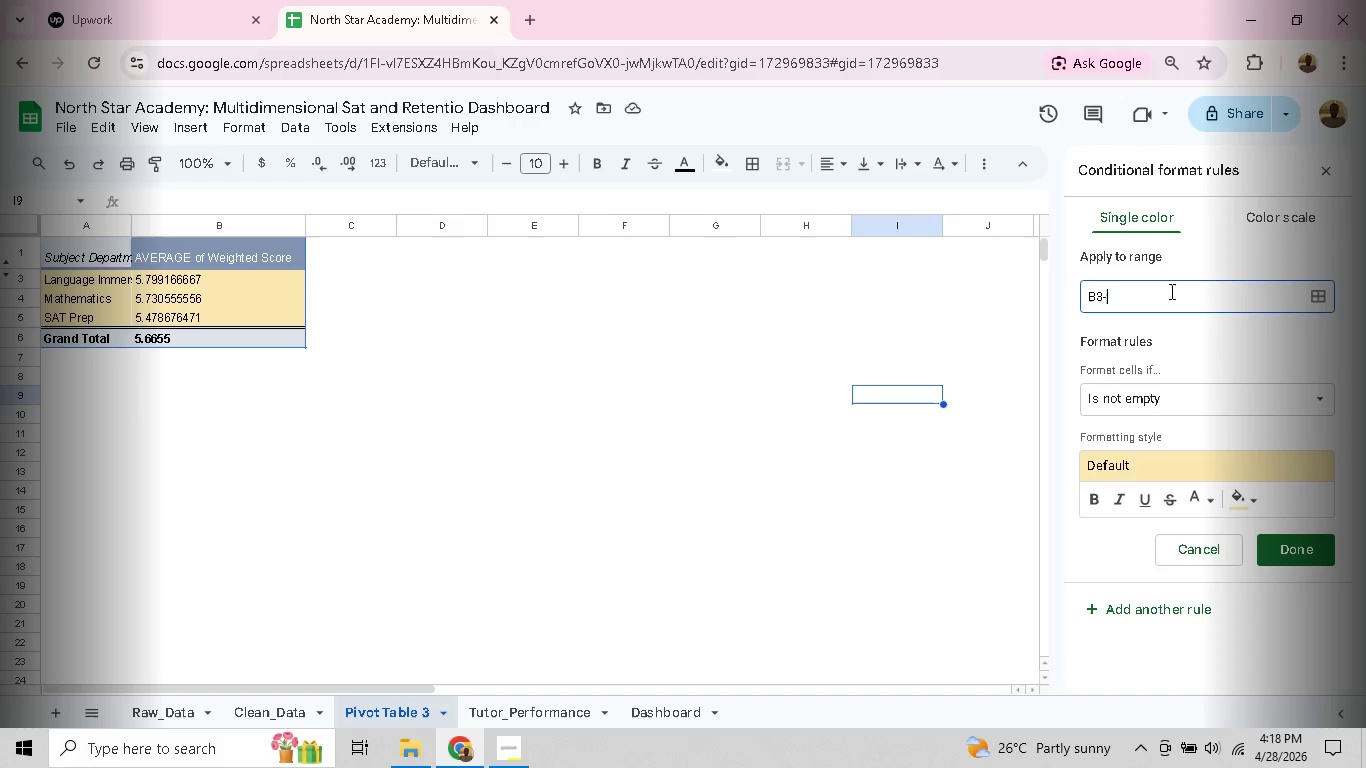 
key(Backspace)
 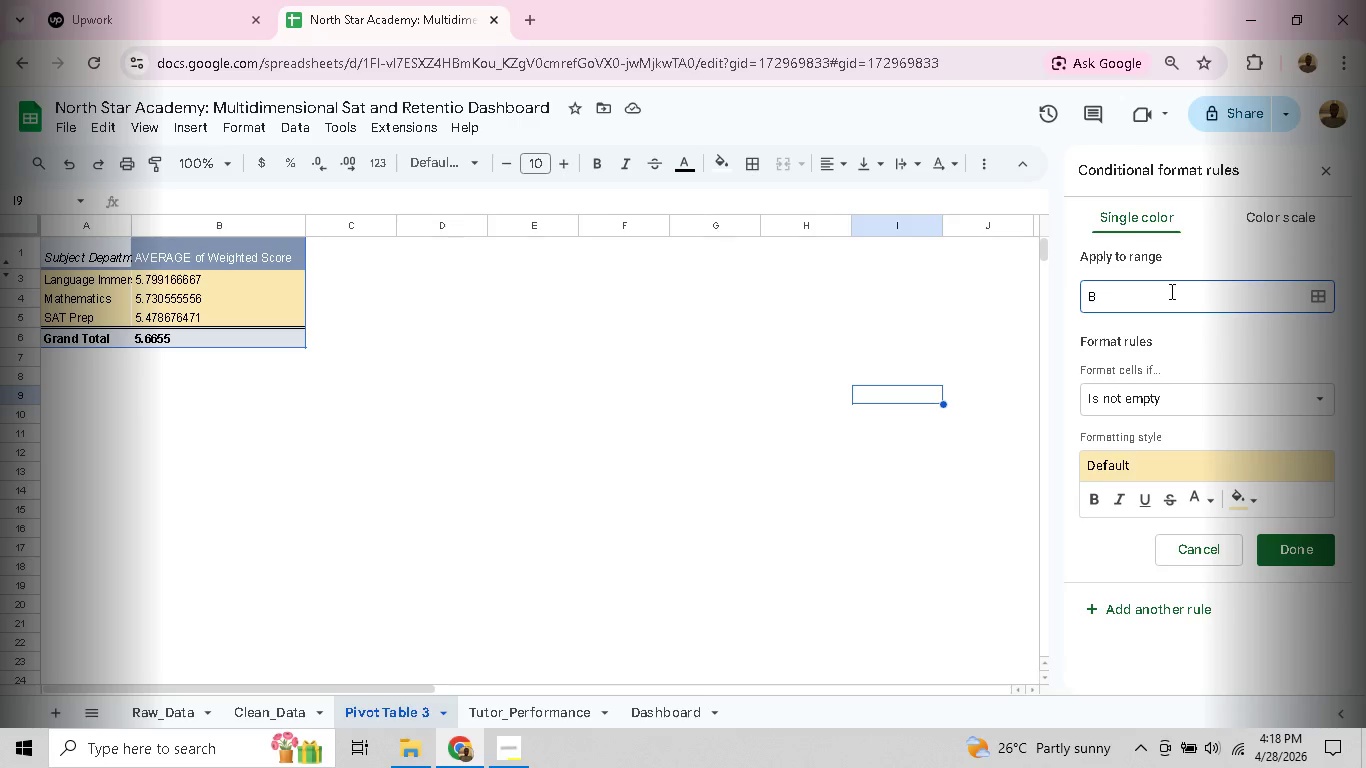 
key(Backspace)
 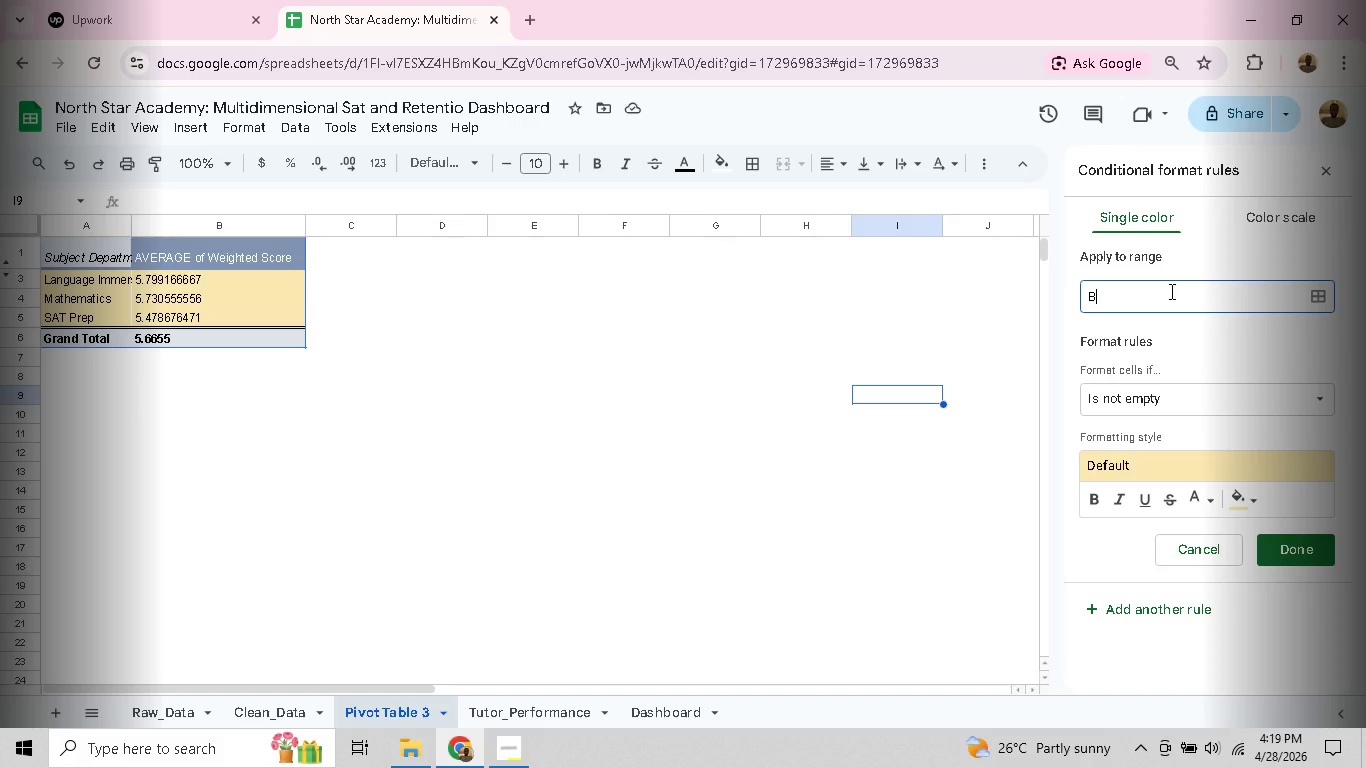 
wait(57.53)
 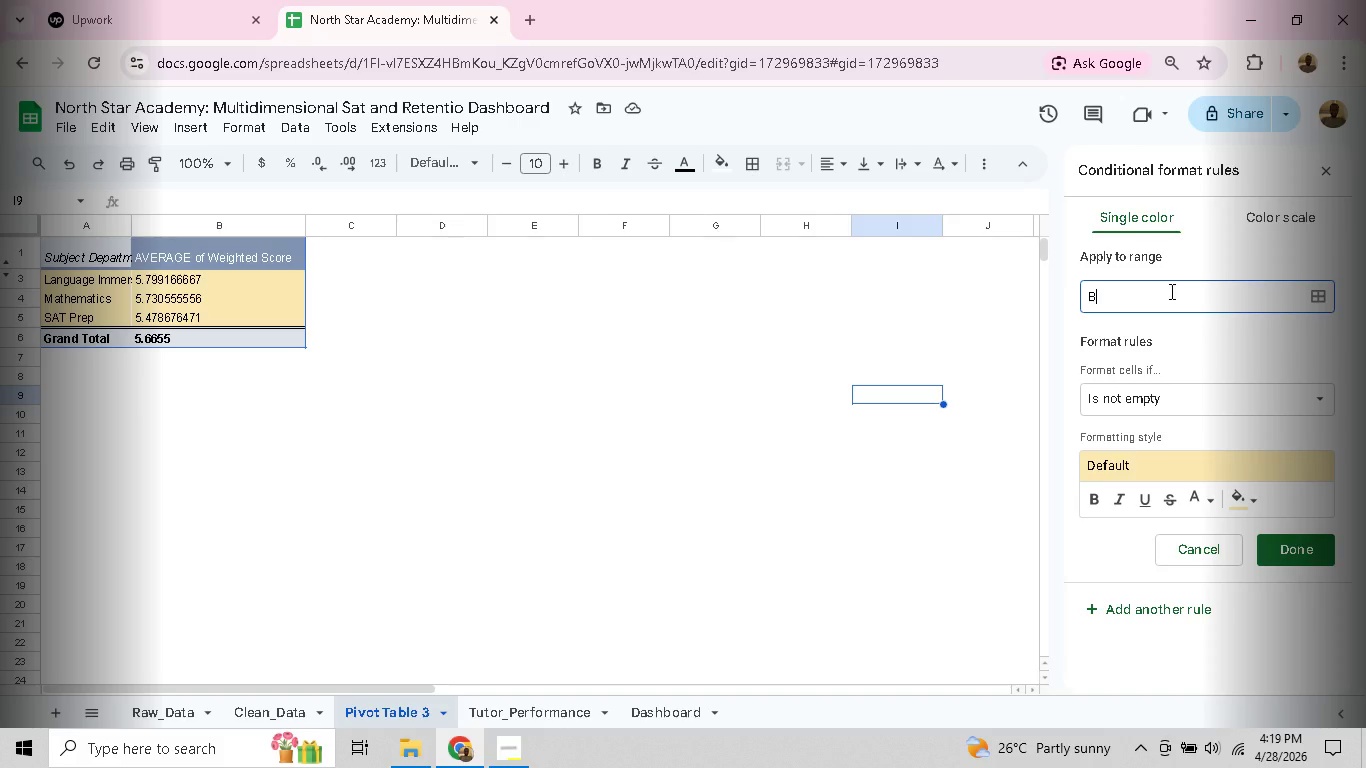 
key(Backspace)
 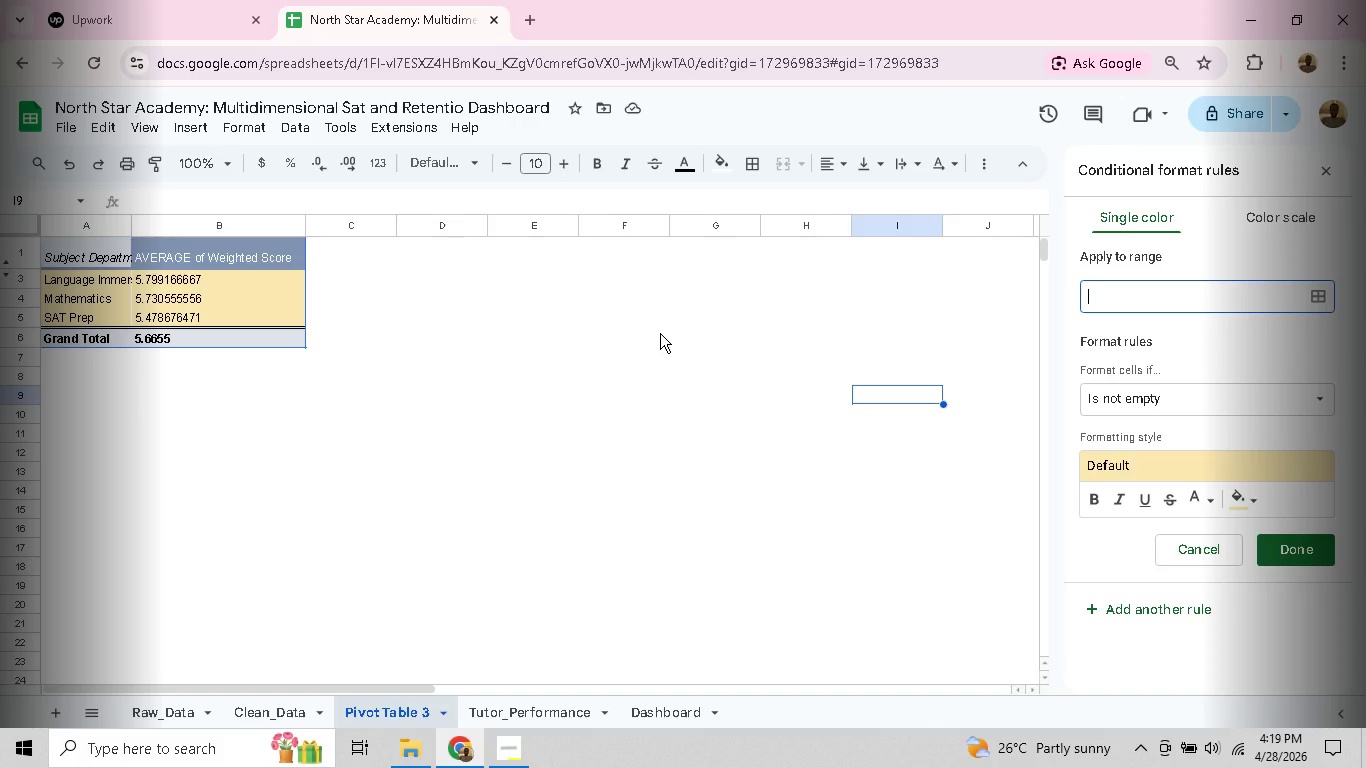 
wait(8.67)
 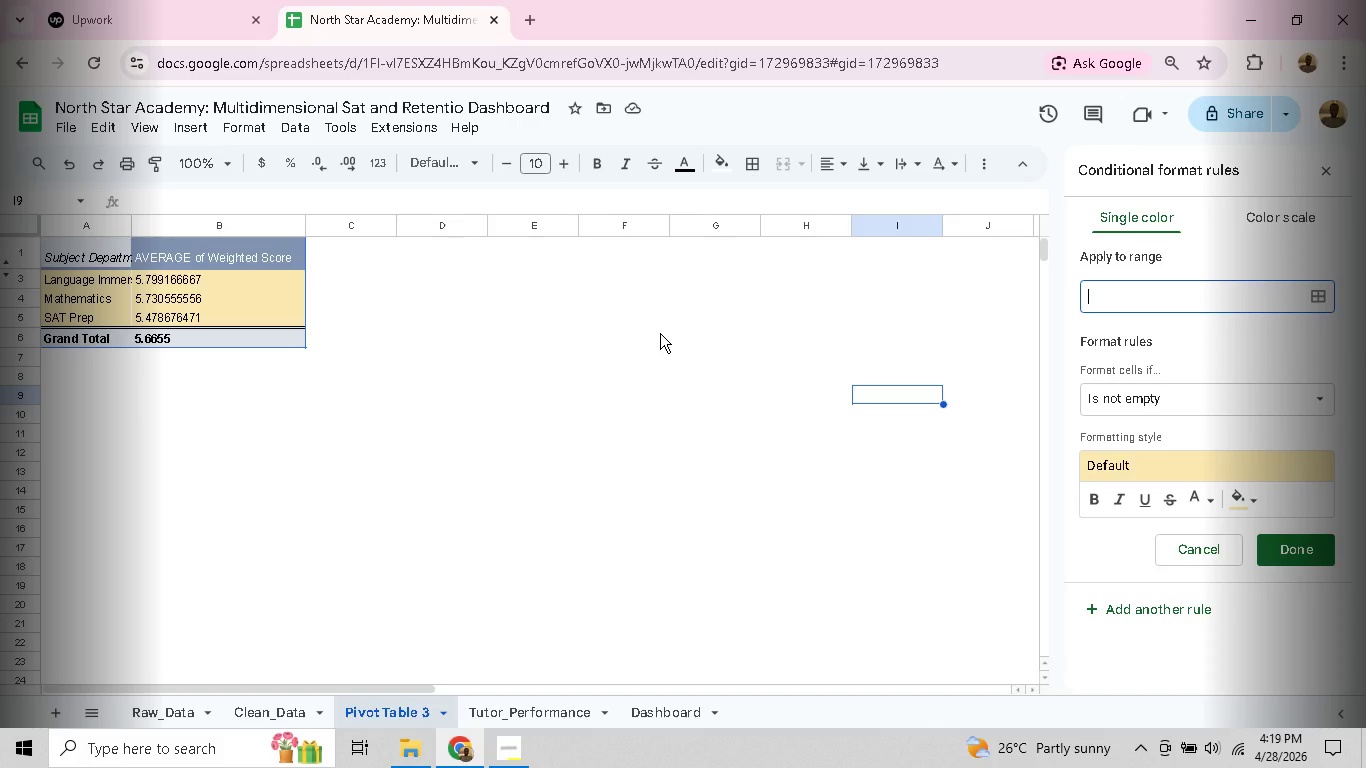 
left_click([689, 365])
 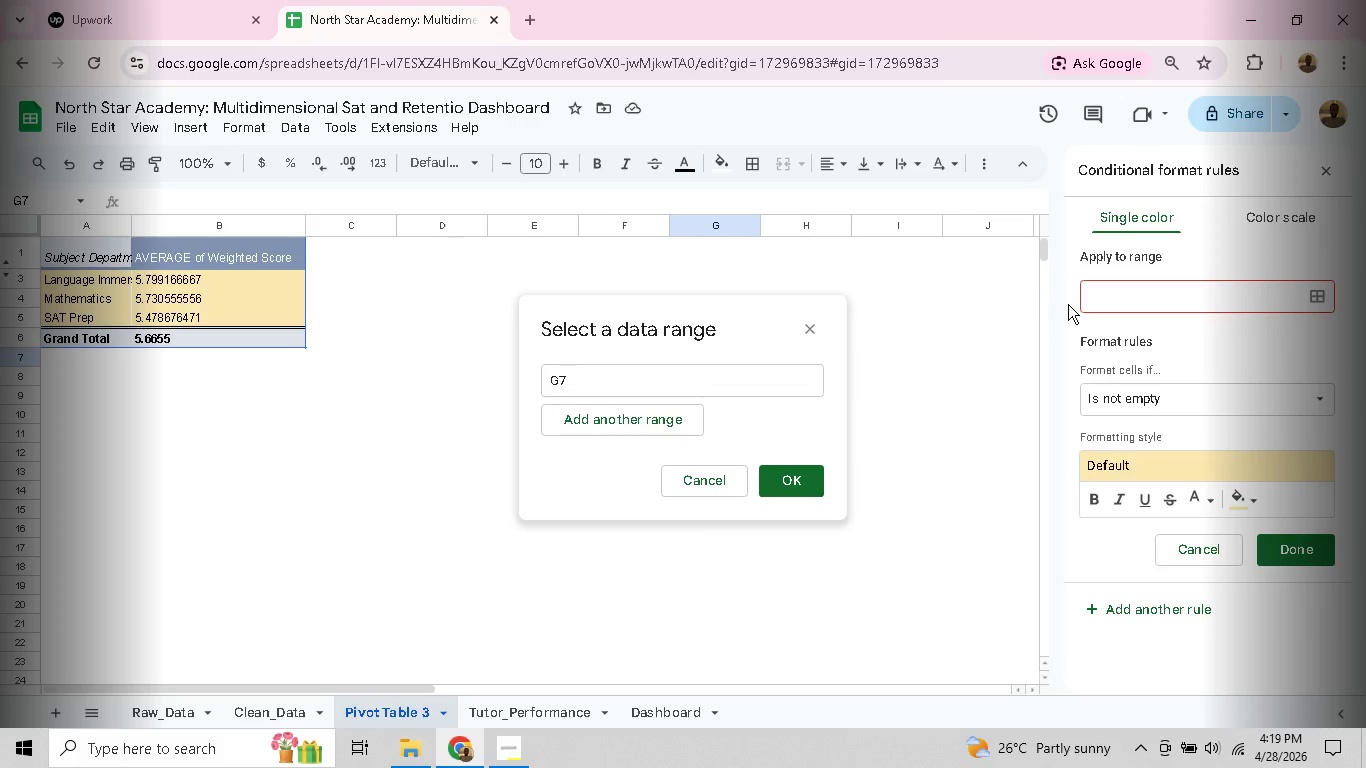 
left_click([983, 330])
 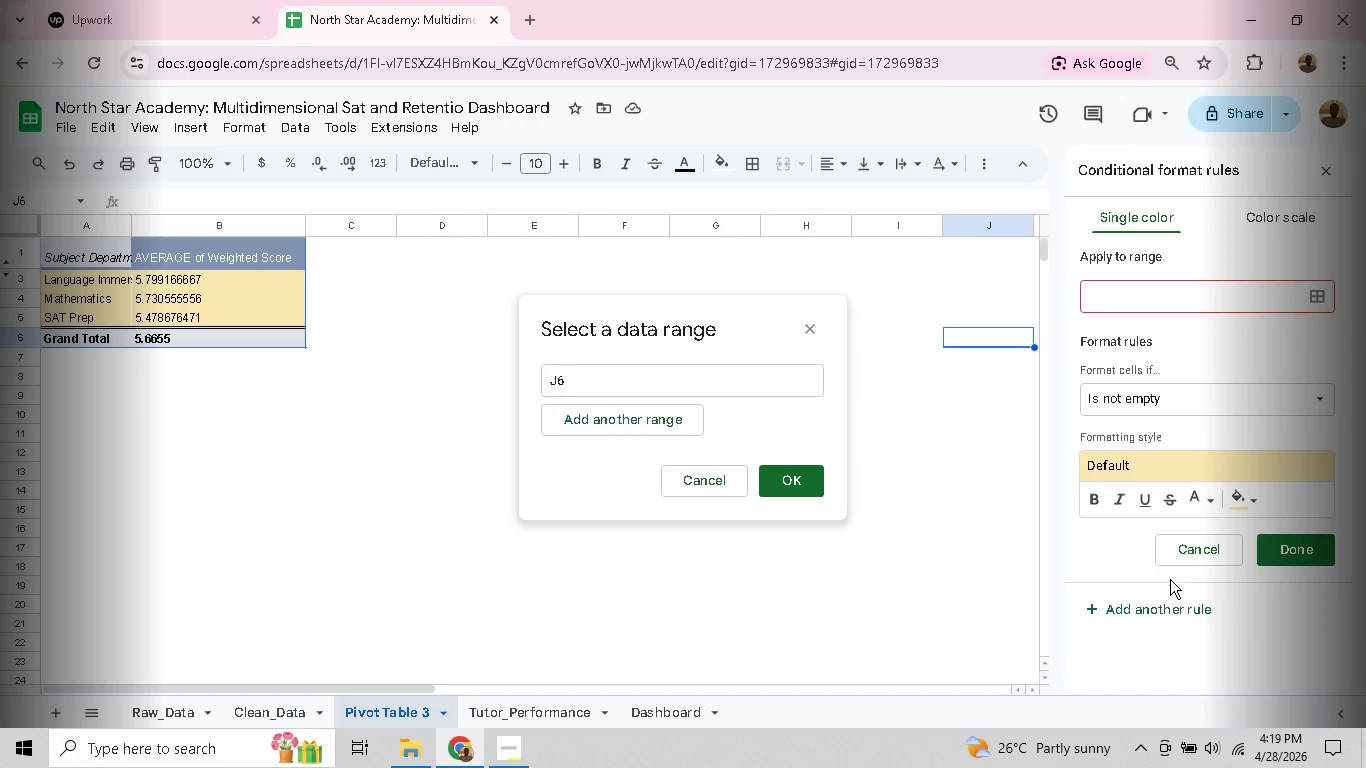 
left_click([1286, 215])
 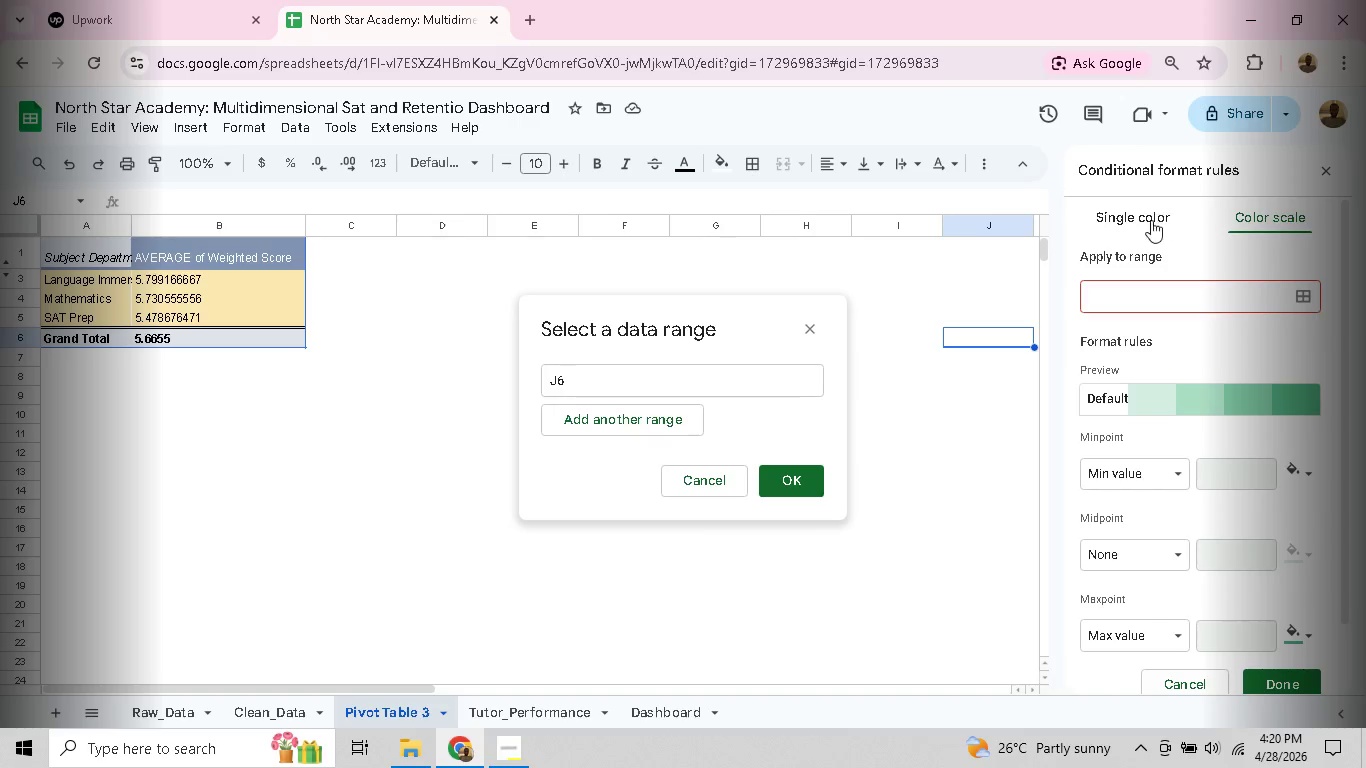 
left_click([1148, 222])
 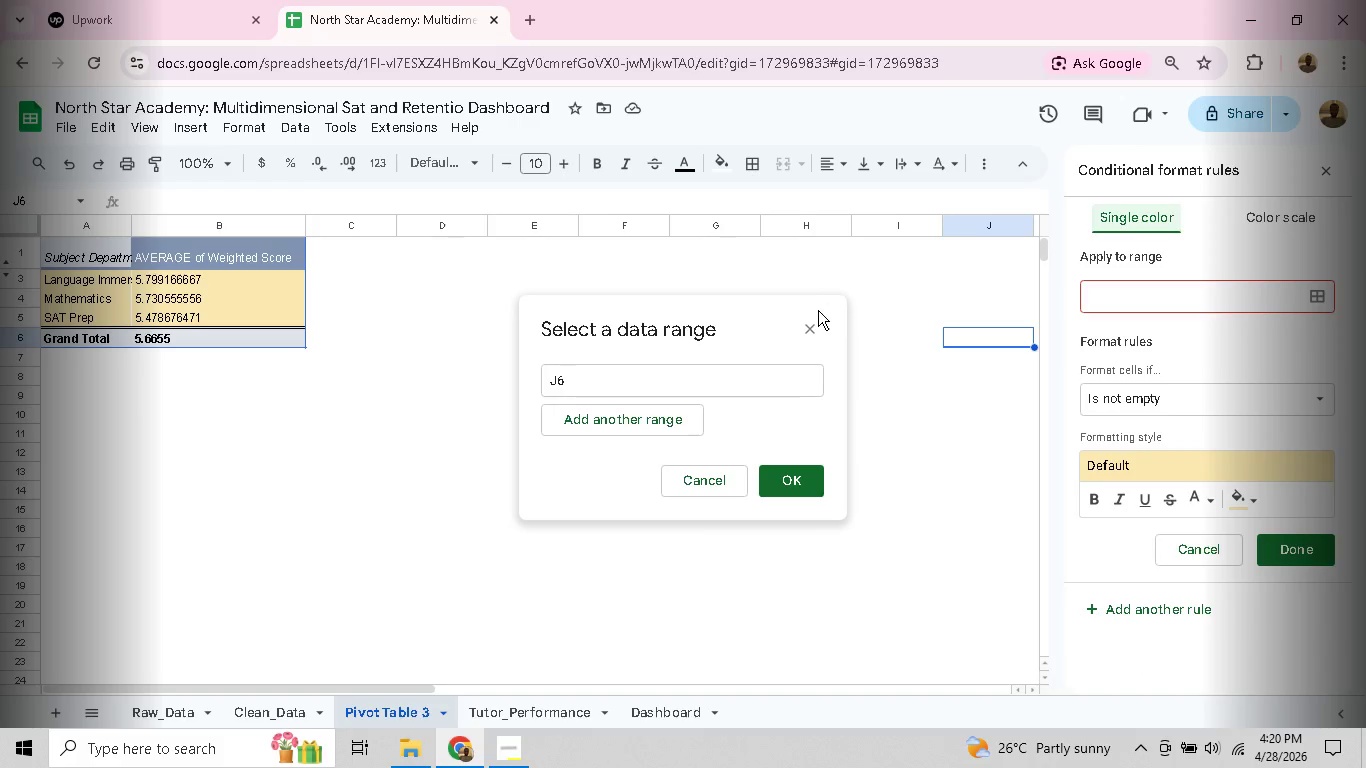 
left_click([800, 338])
 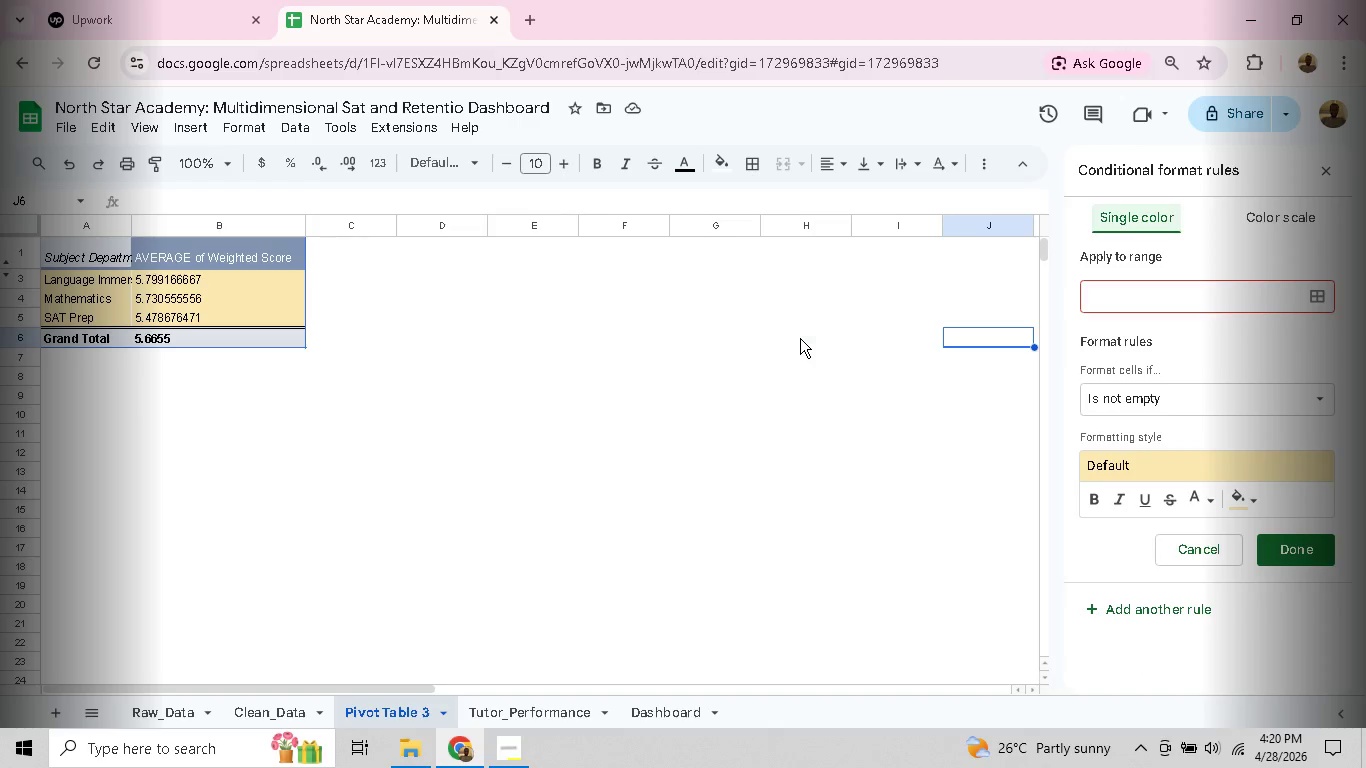 
key(Control+Z)
 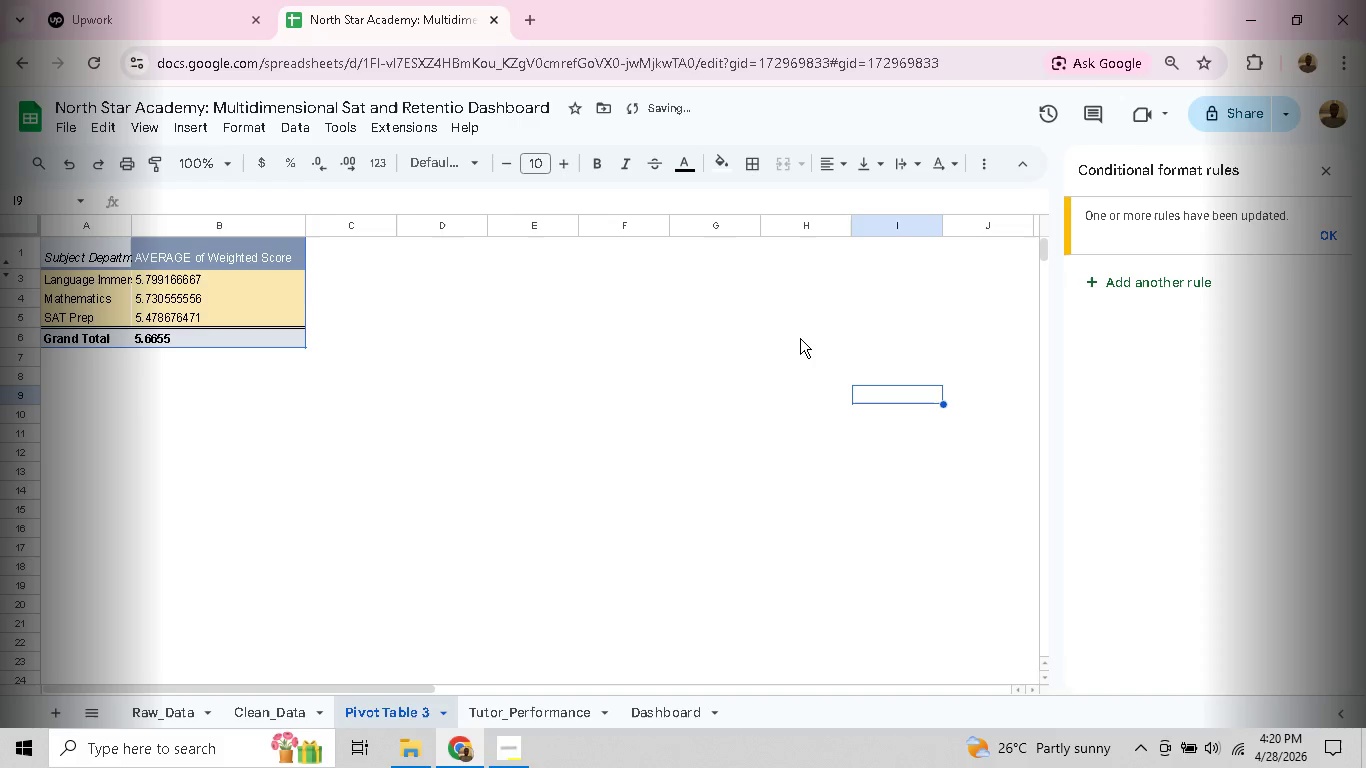 
key(Control+Z)
 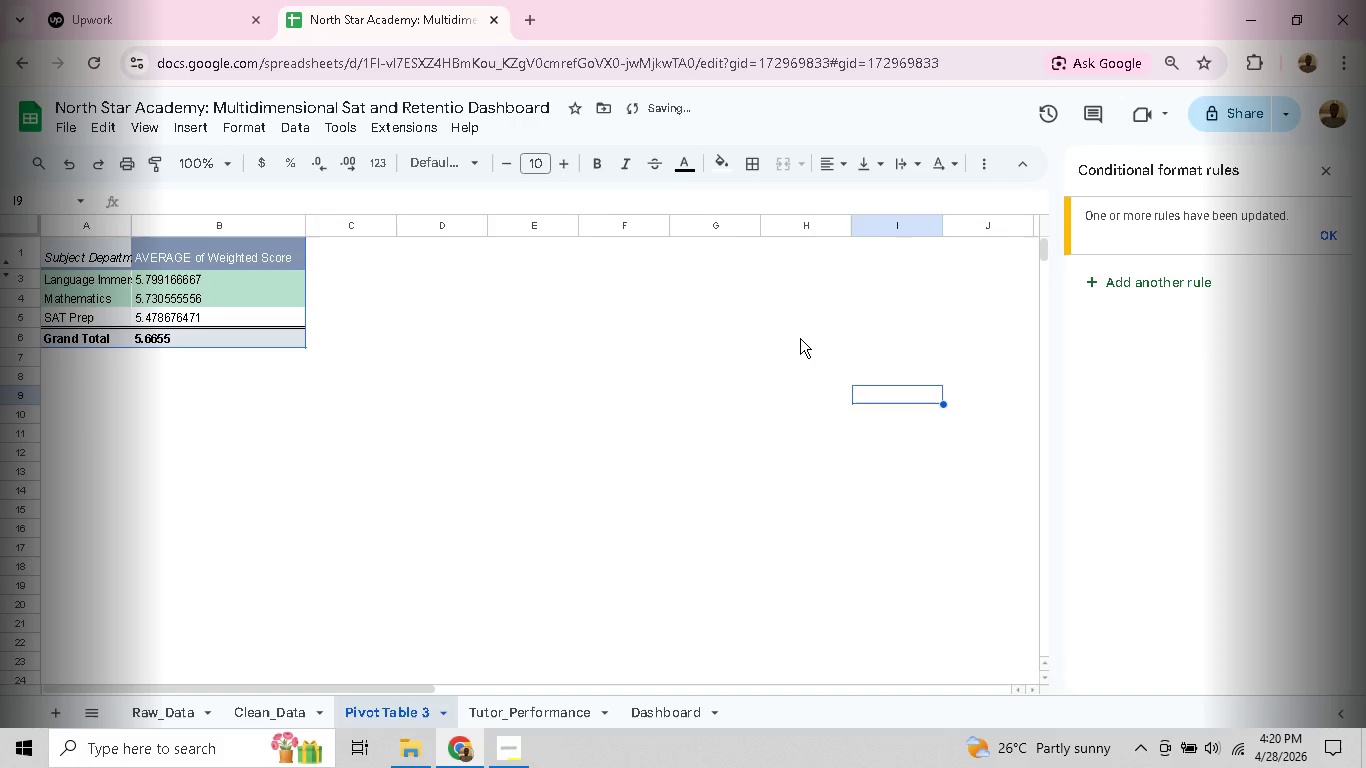 
key(Control+Z)
 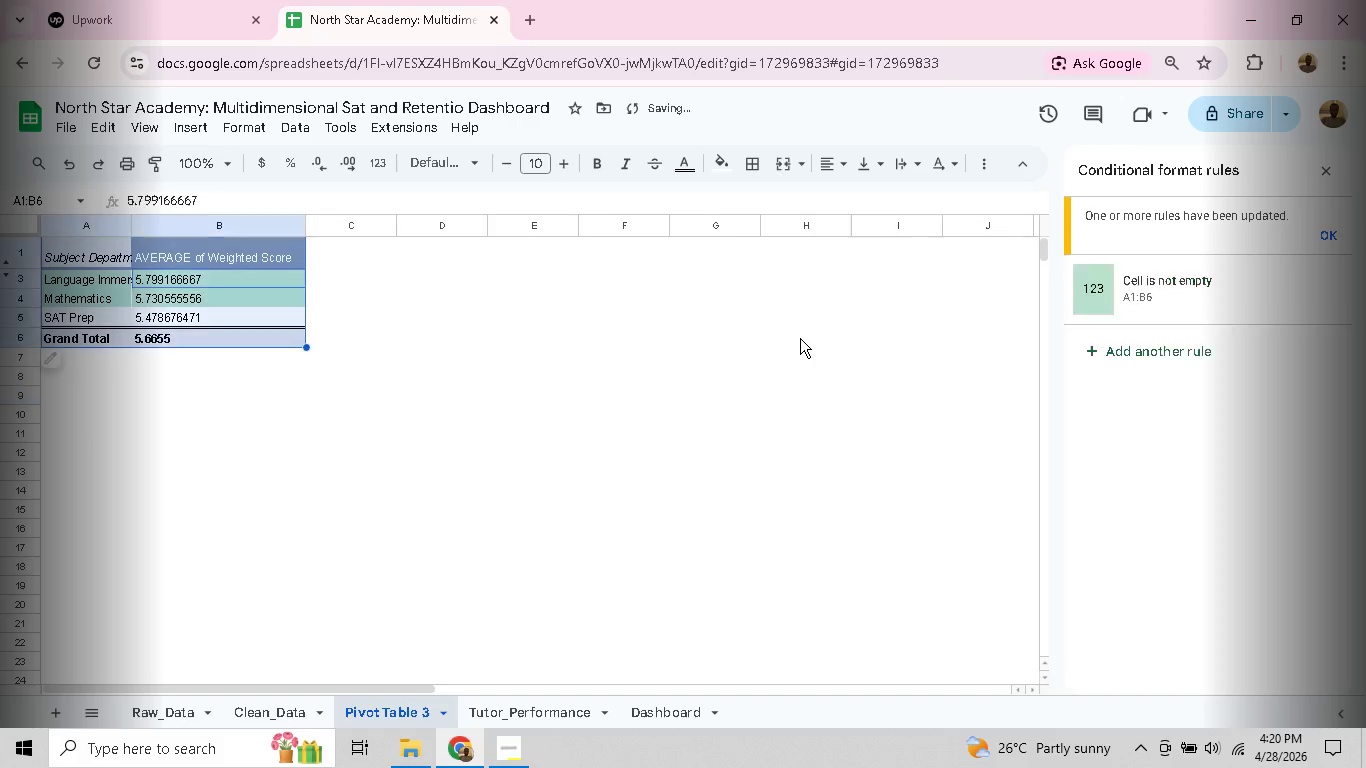 
key(Control+Z)
 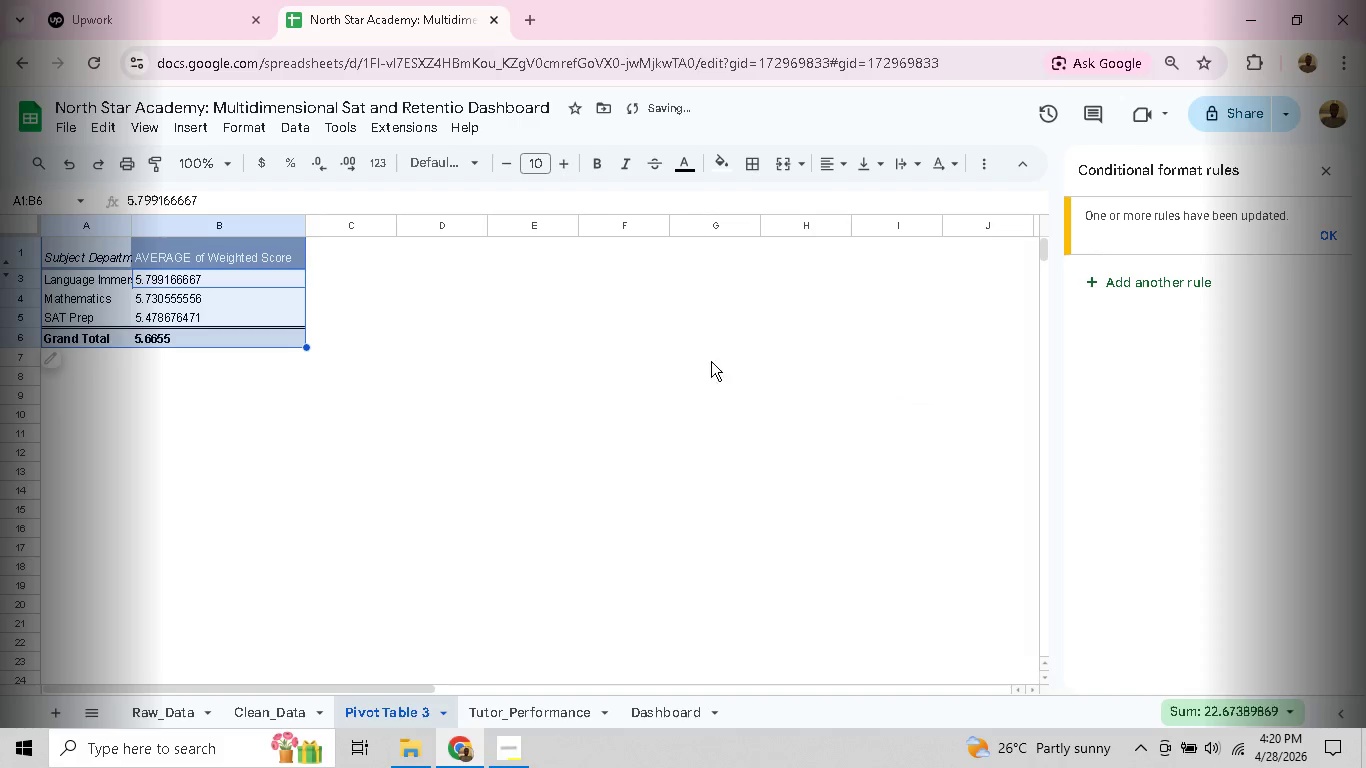 
left_click([687, 370])
 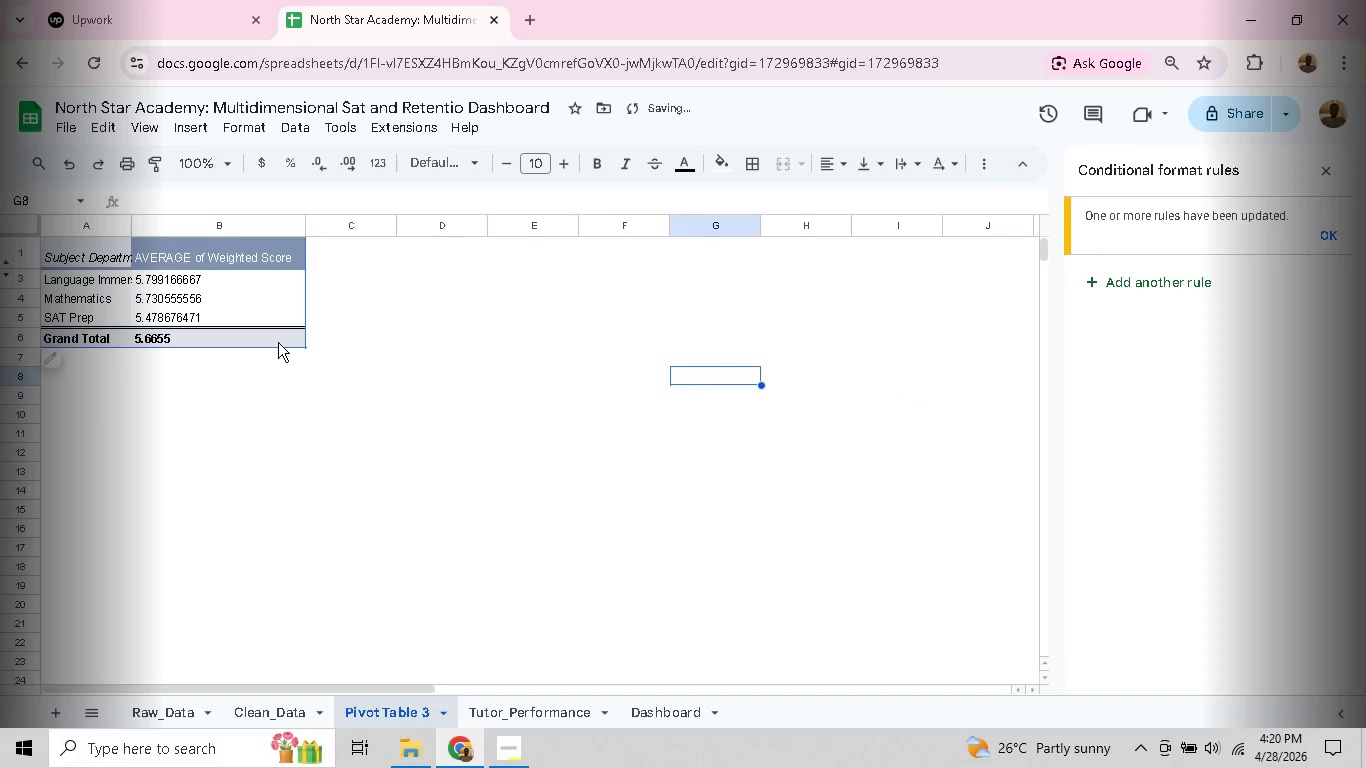 
left_click([239, 417])
 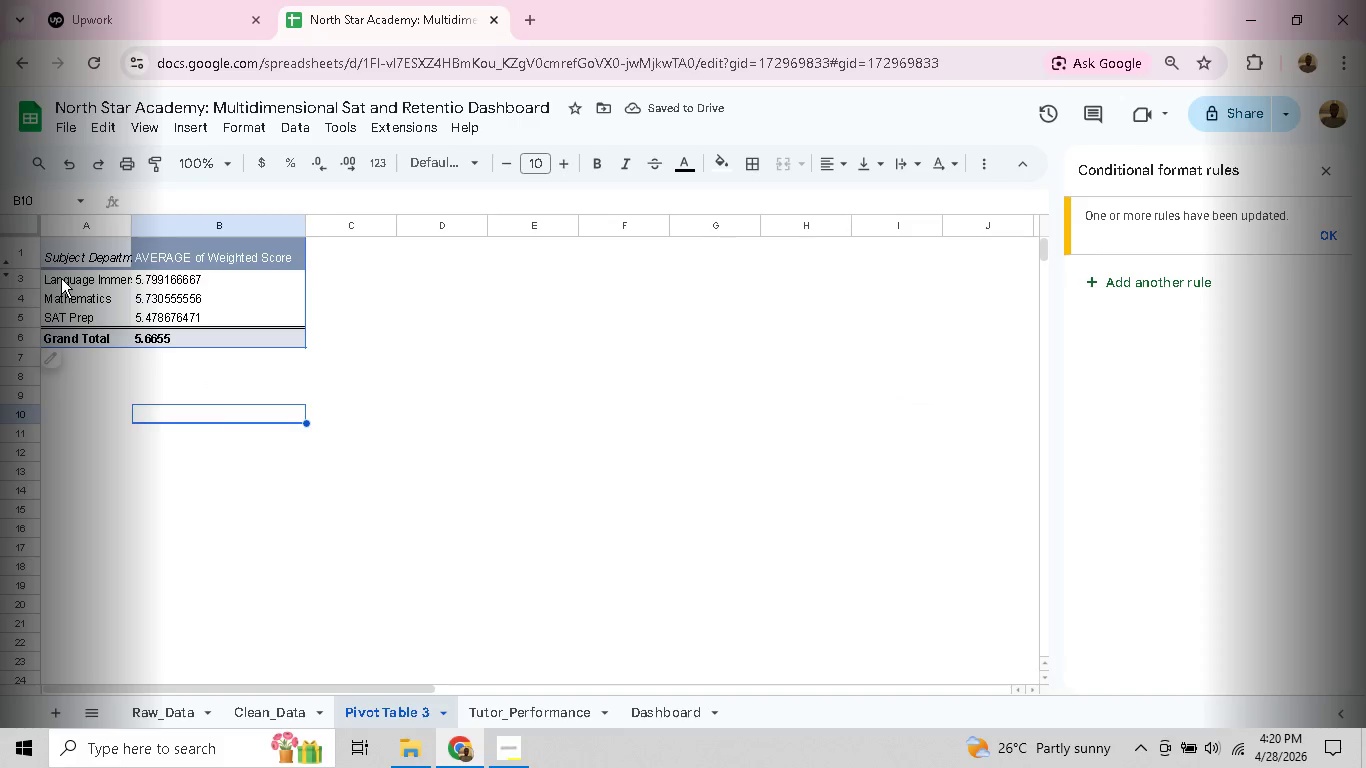 
left_click_drag(start_coordinate=[60, 279], to_coordinate=[279, 340])
 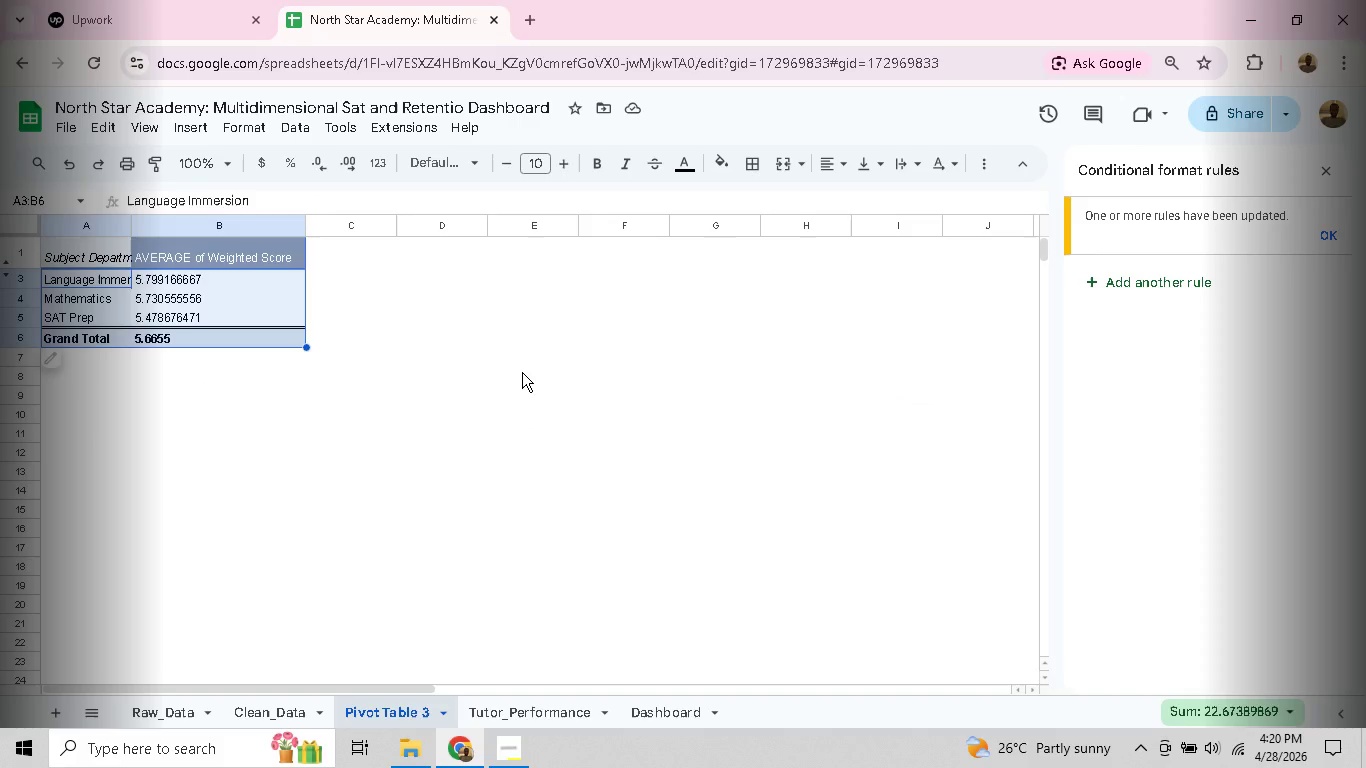 
left_click([522, 372])
 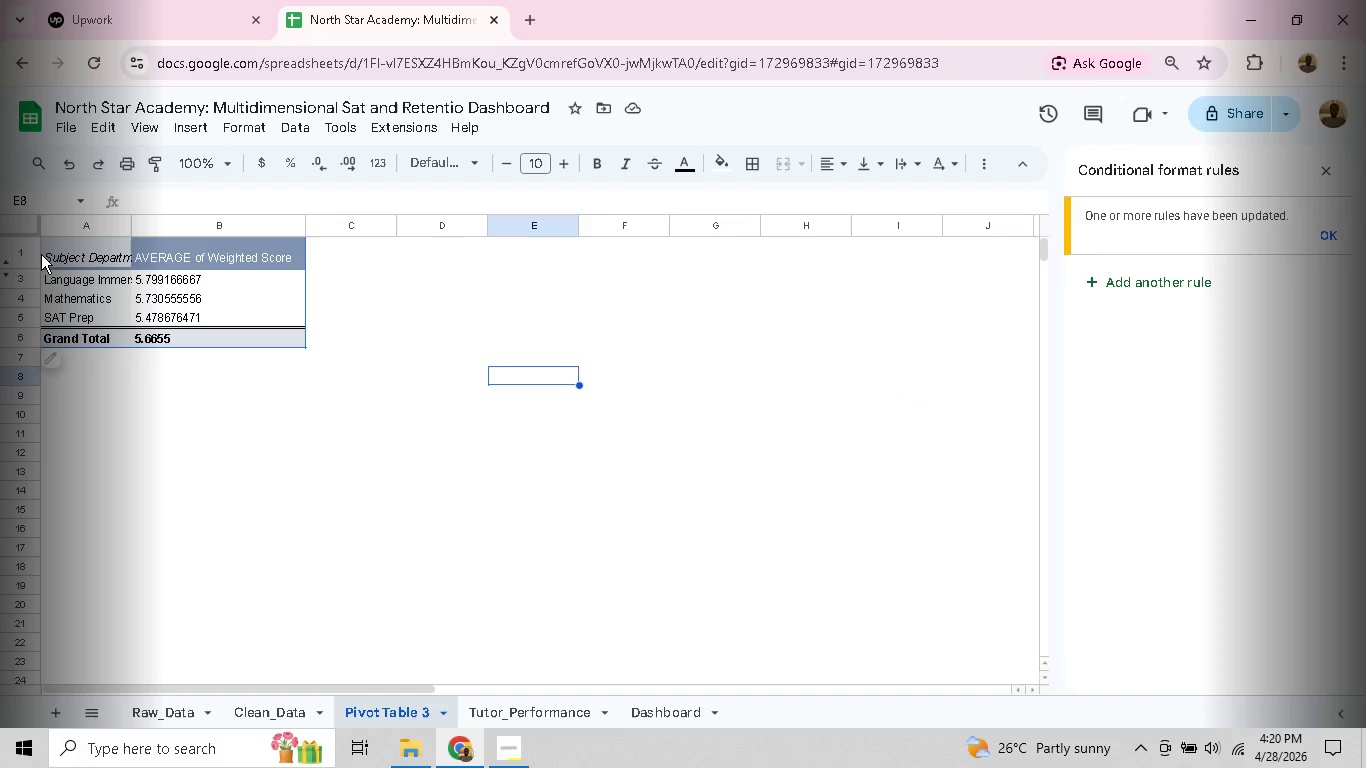 
left_click_drag(start_coordinate=[41, 253], to_coordinate=[257, 333])
 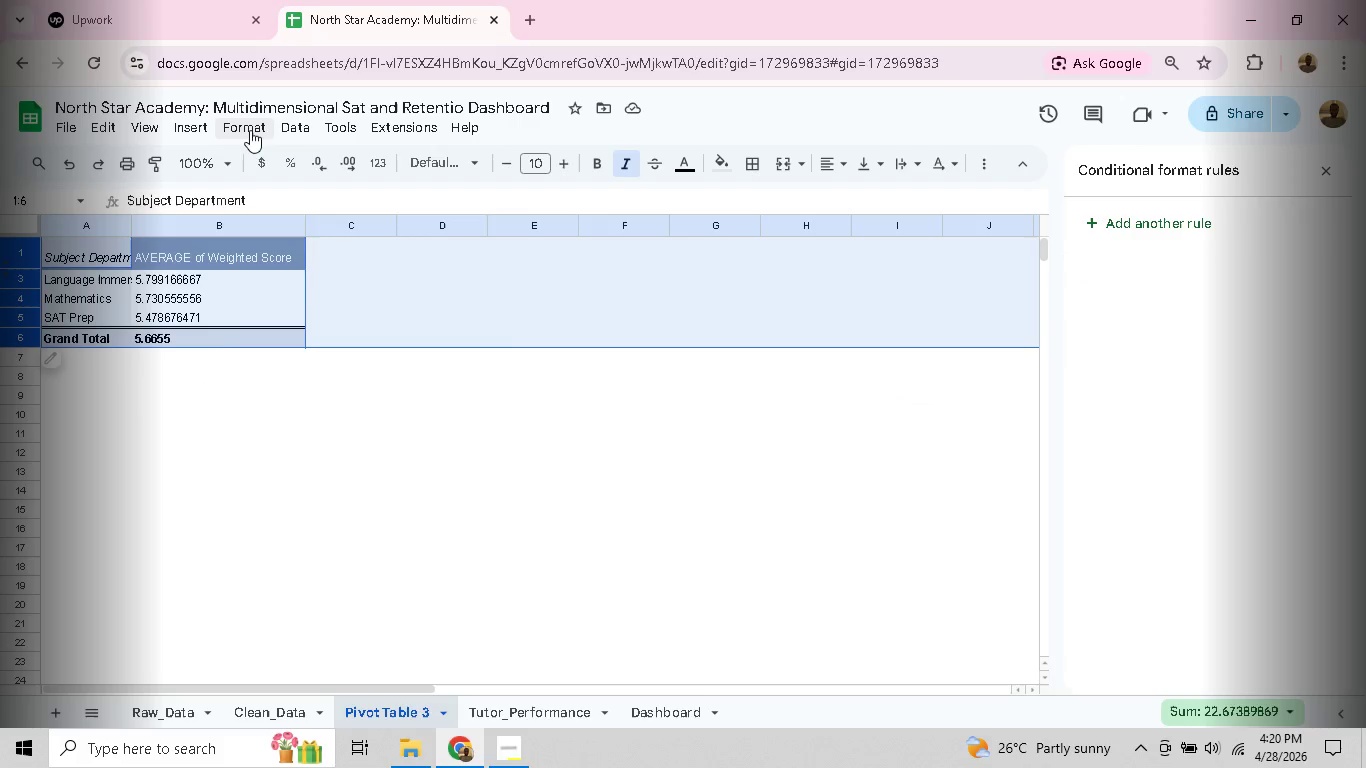 
left_click([253, 127])
 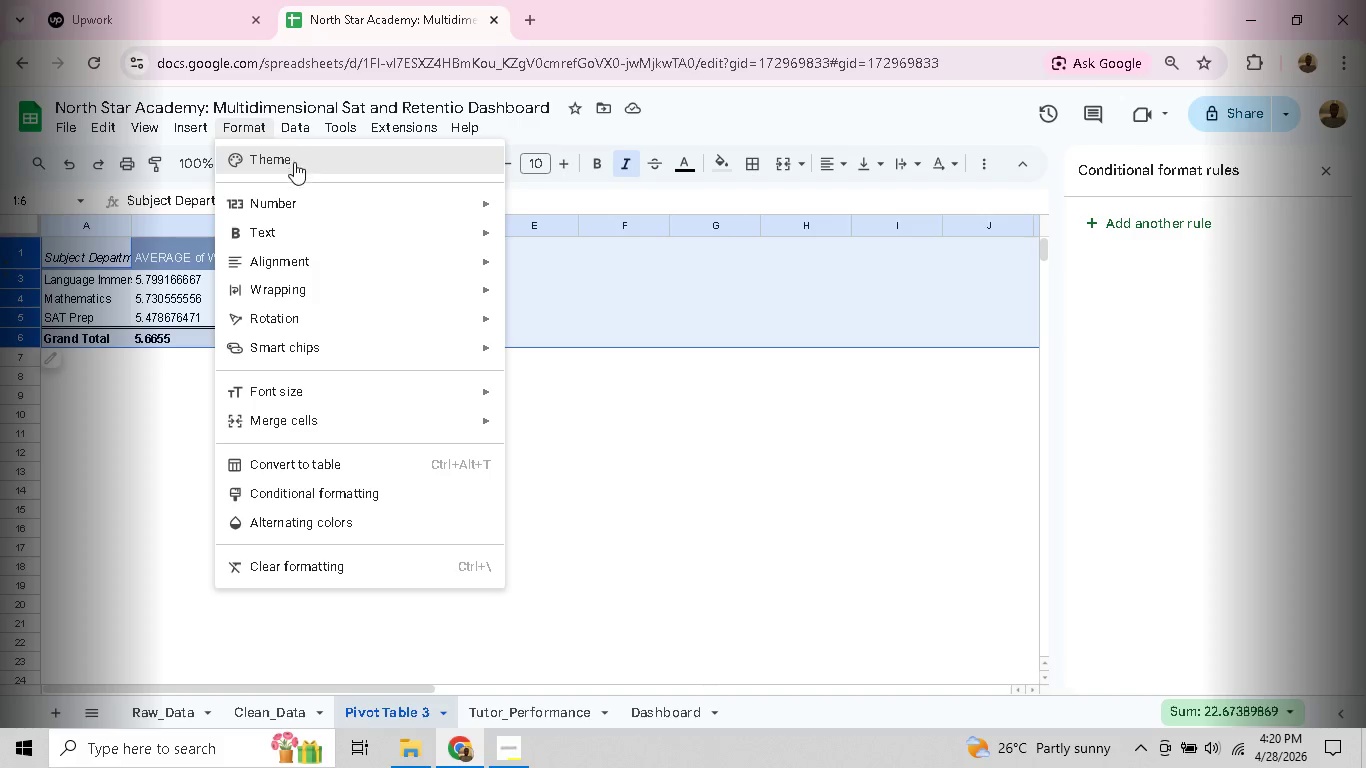 
mouse_move([291, 127])
 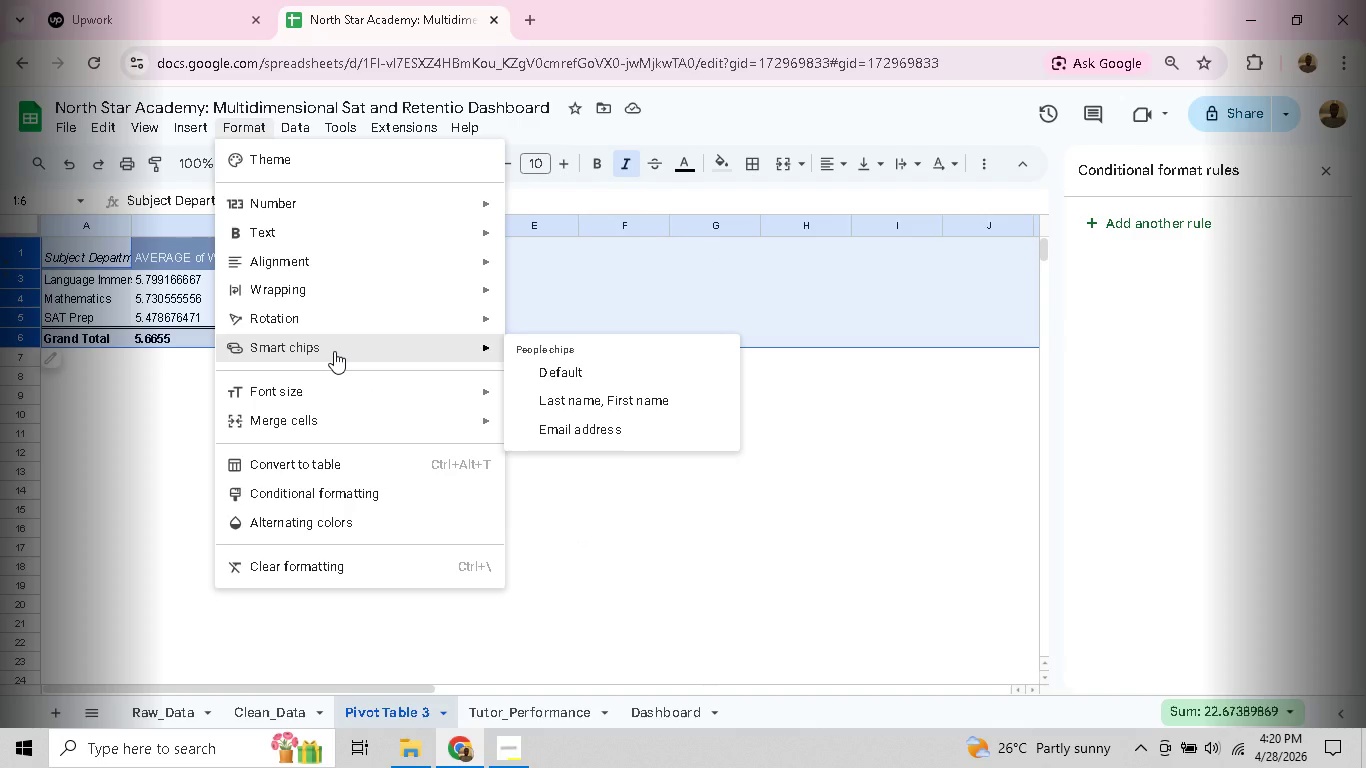 
wait(9.98)
 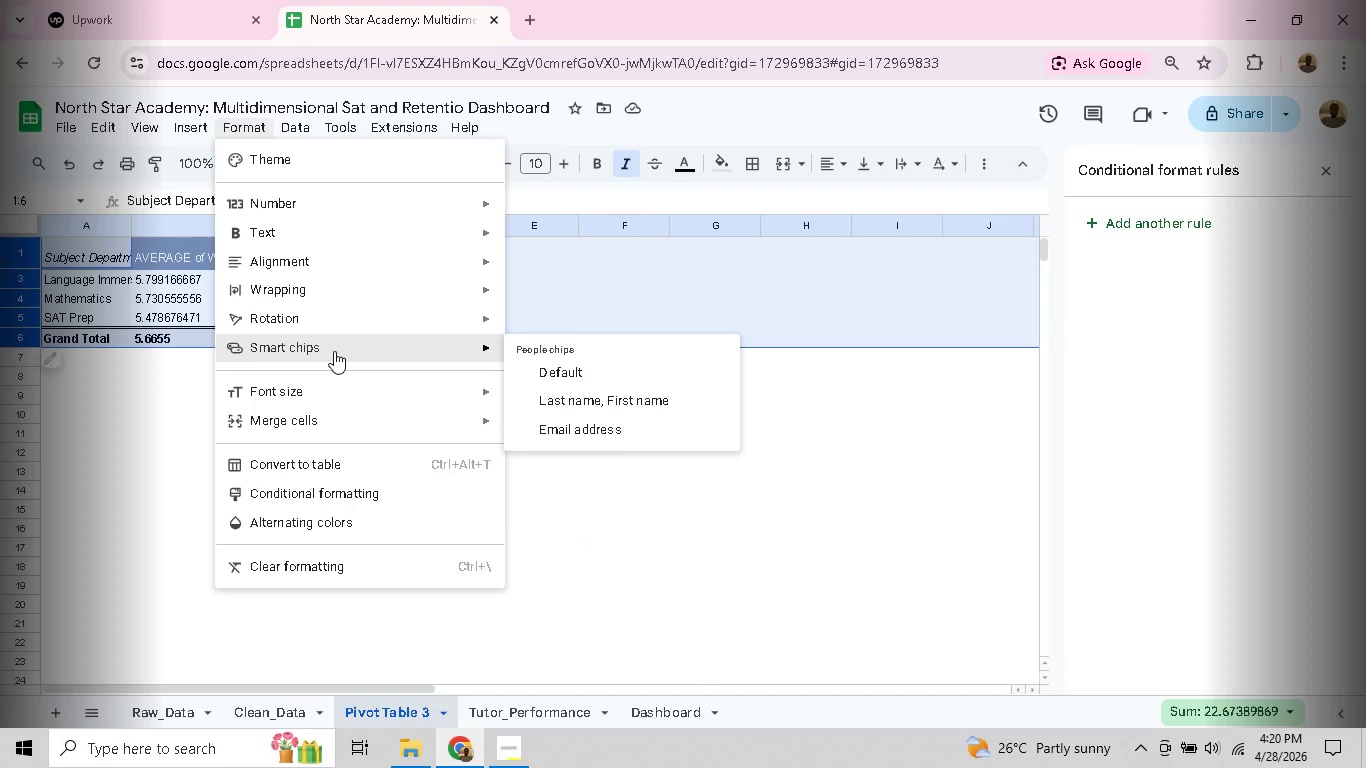 
left_click([337, 483])
 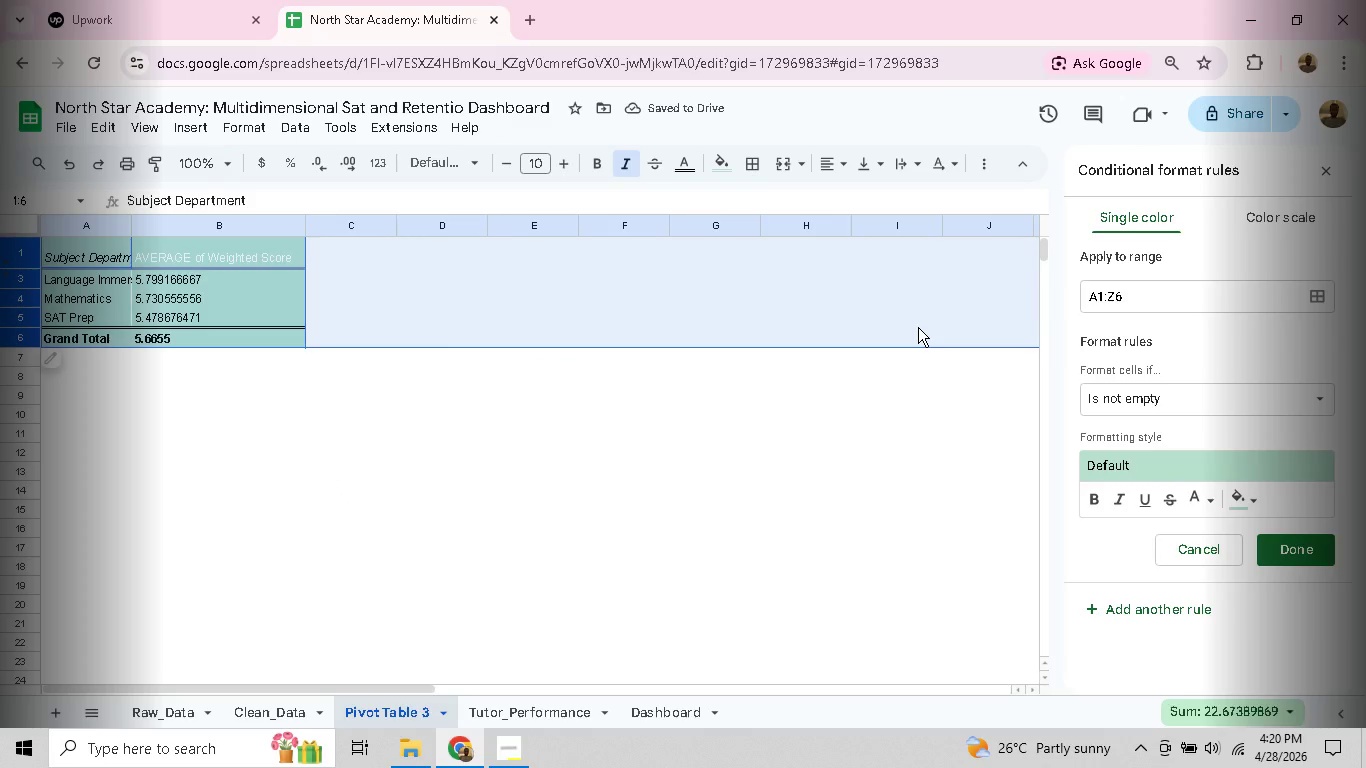 
wait(9.28)
 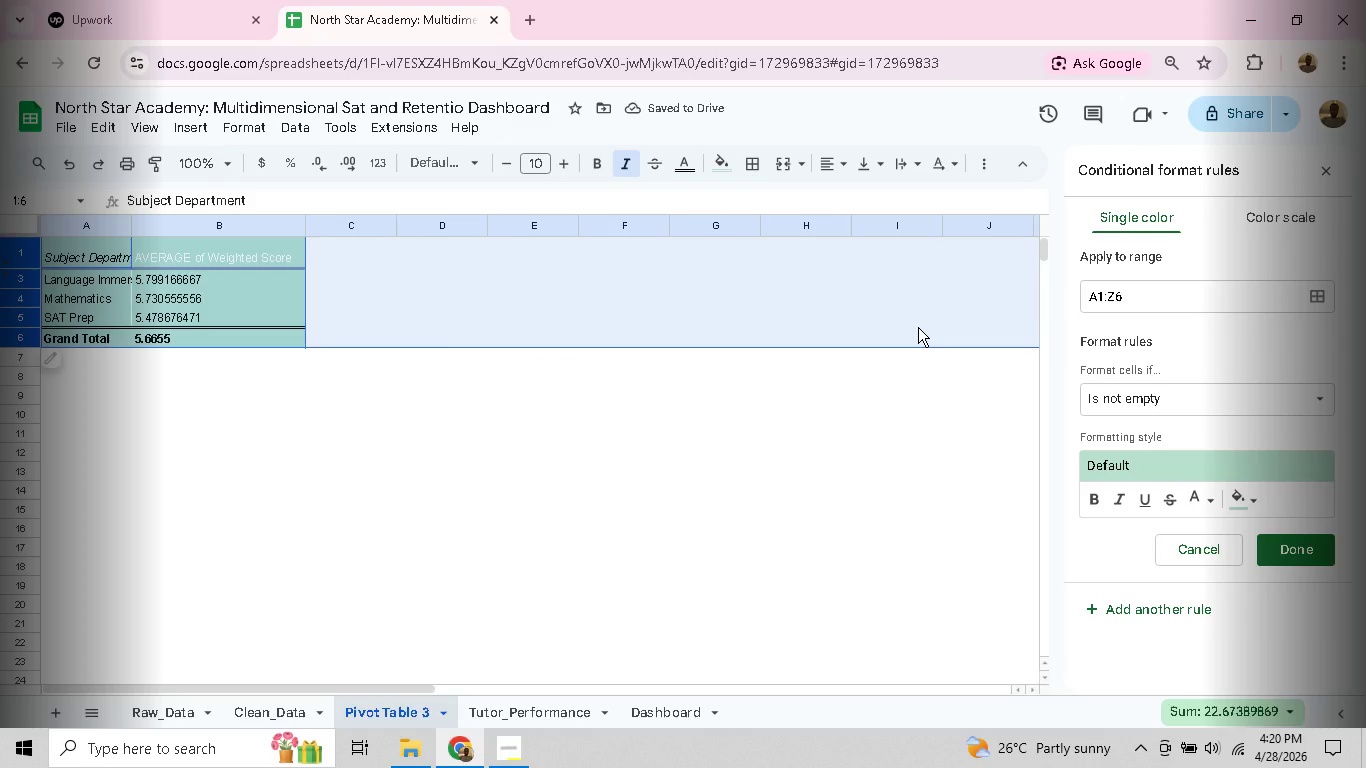 
left_click([1265, 213])
 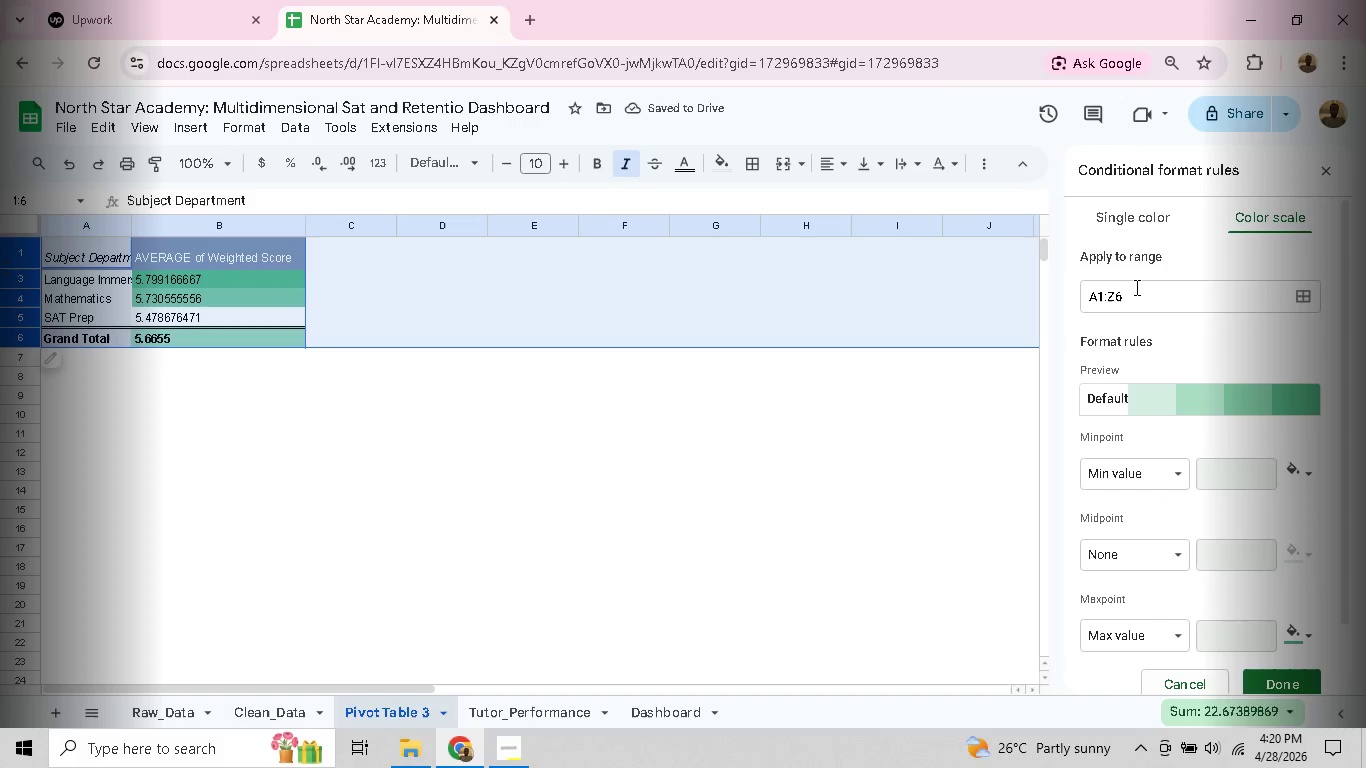 
left_click([1135, 287])
 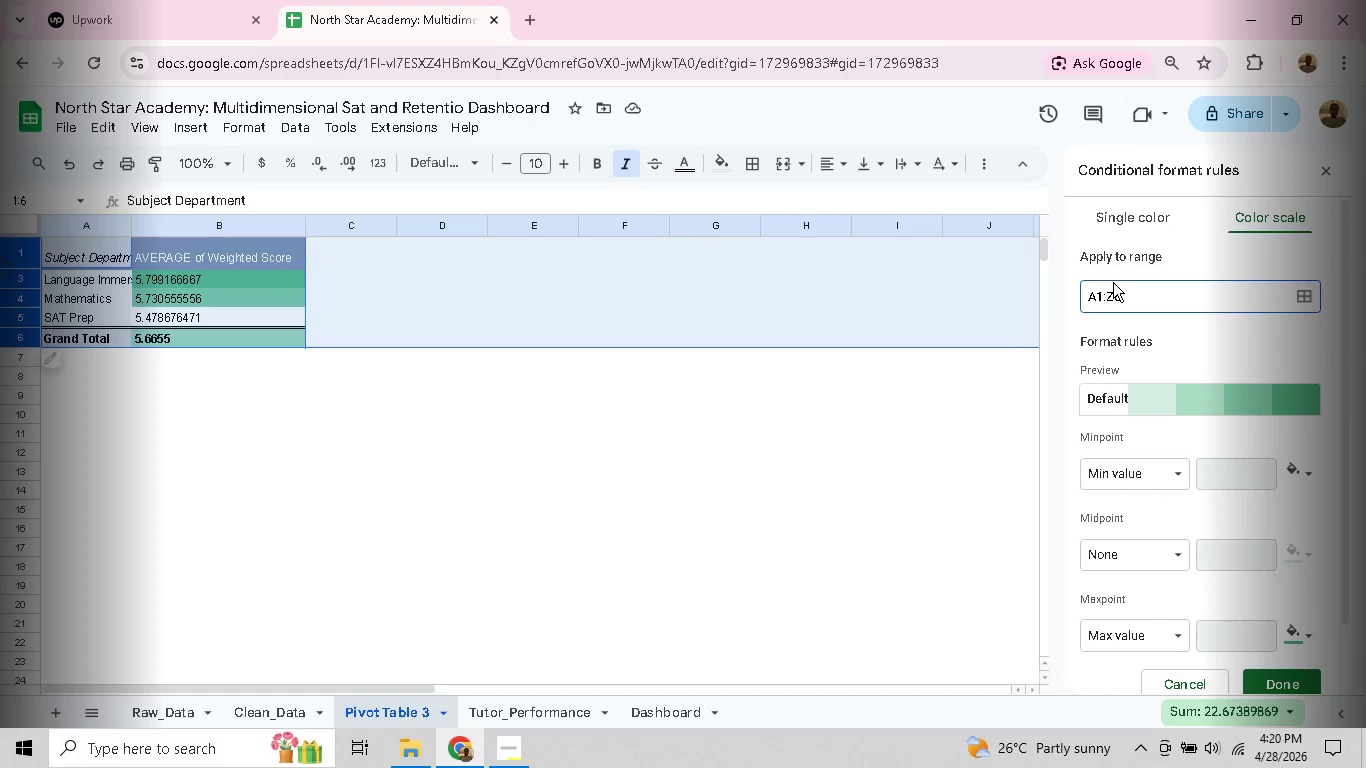 
left_click([1101, 293])
 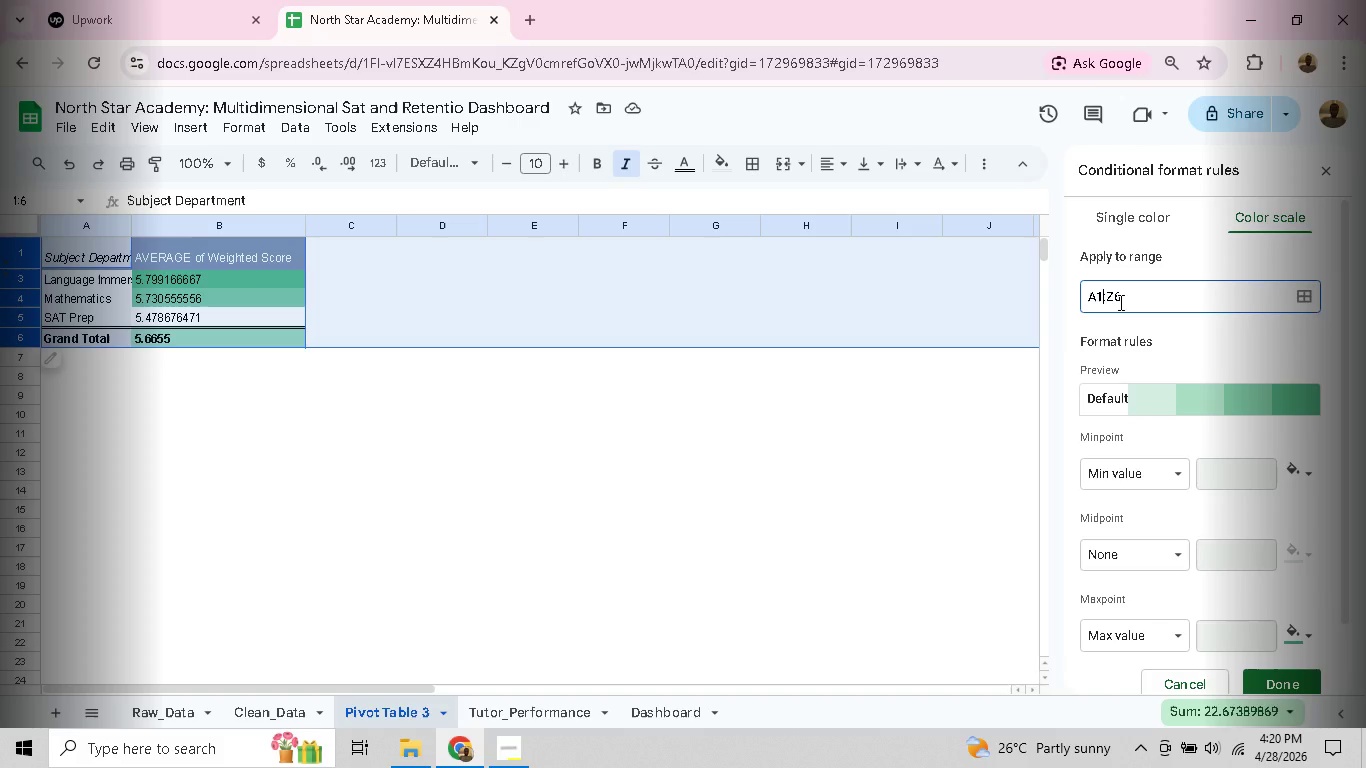 
key(Backspace)
 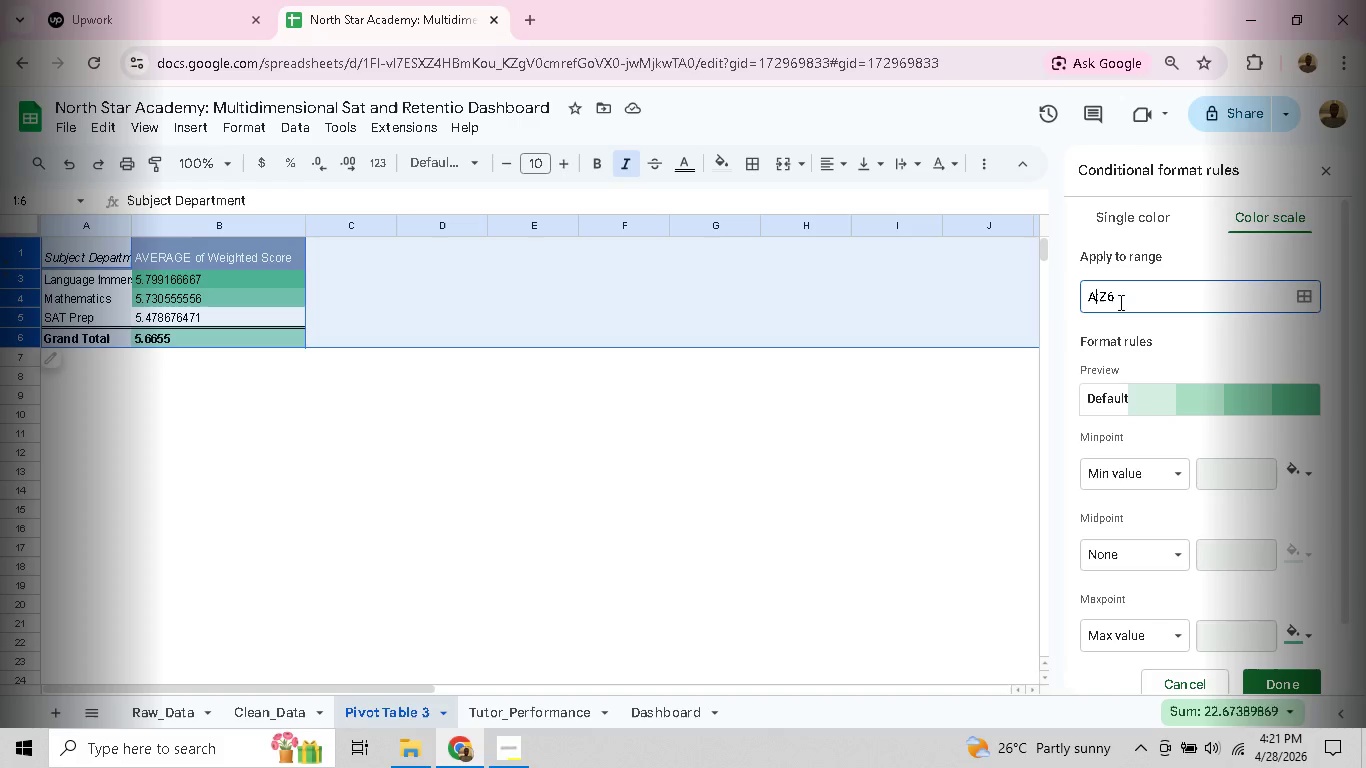 
wait(21.45)
 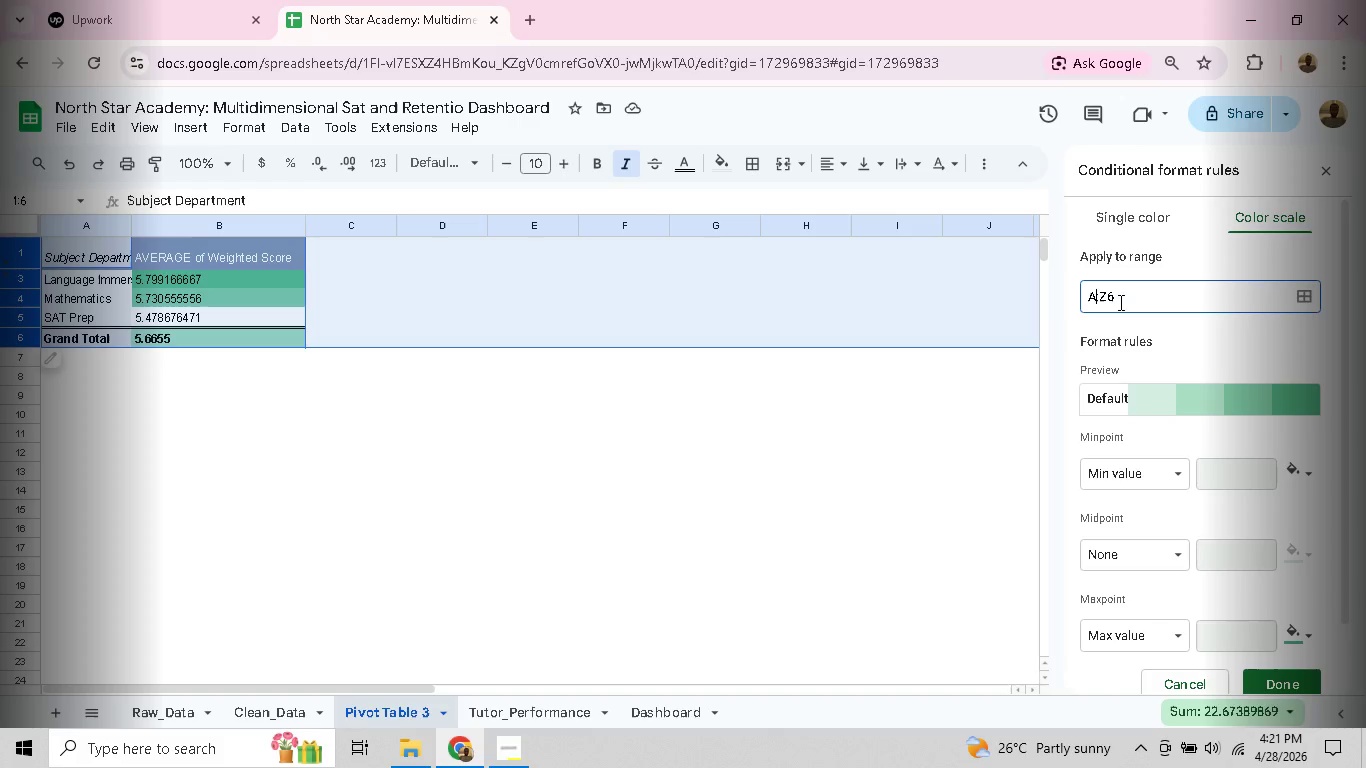 
key(Backspace)
 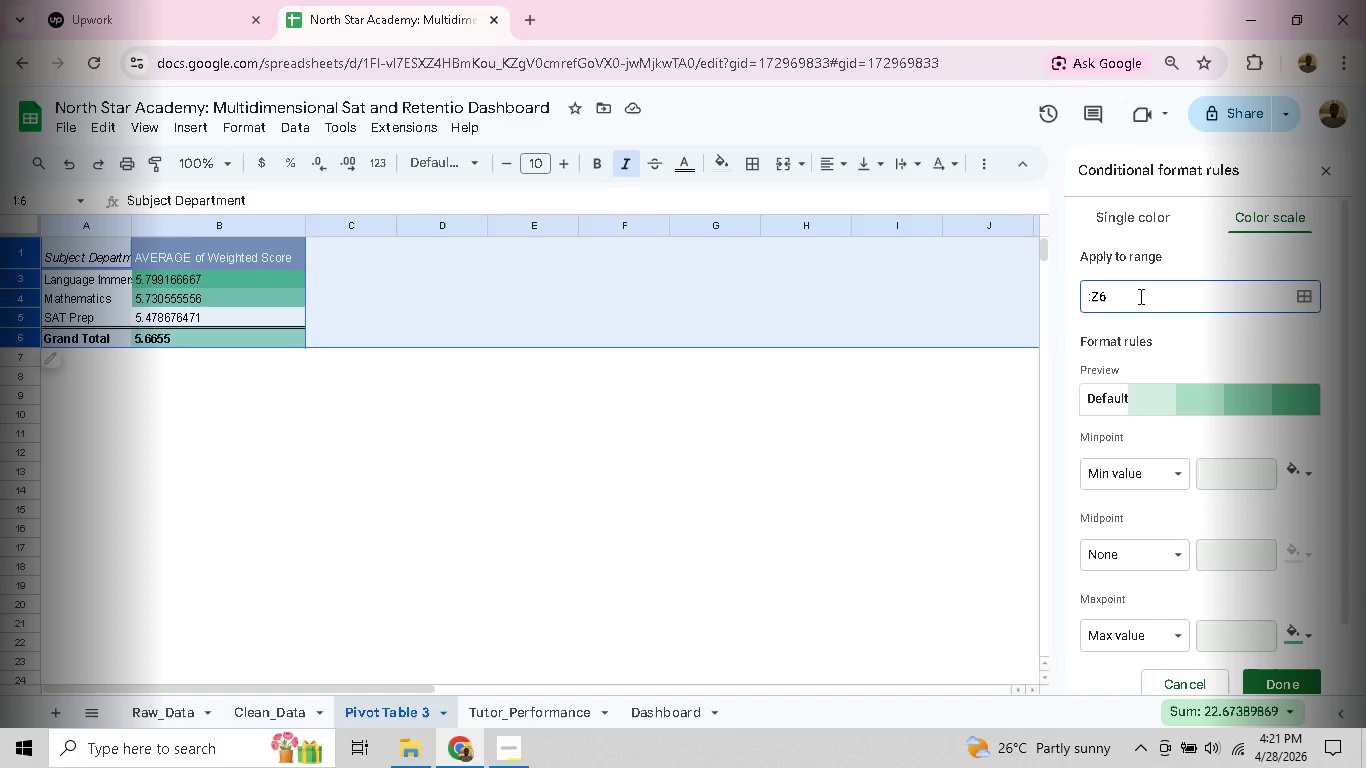 
key(3)
 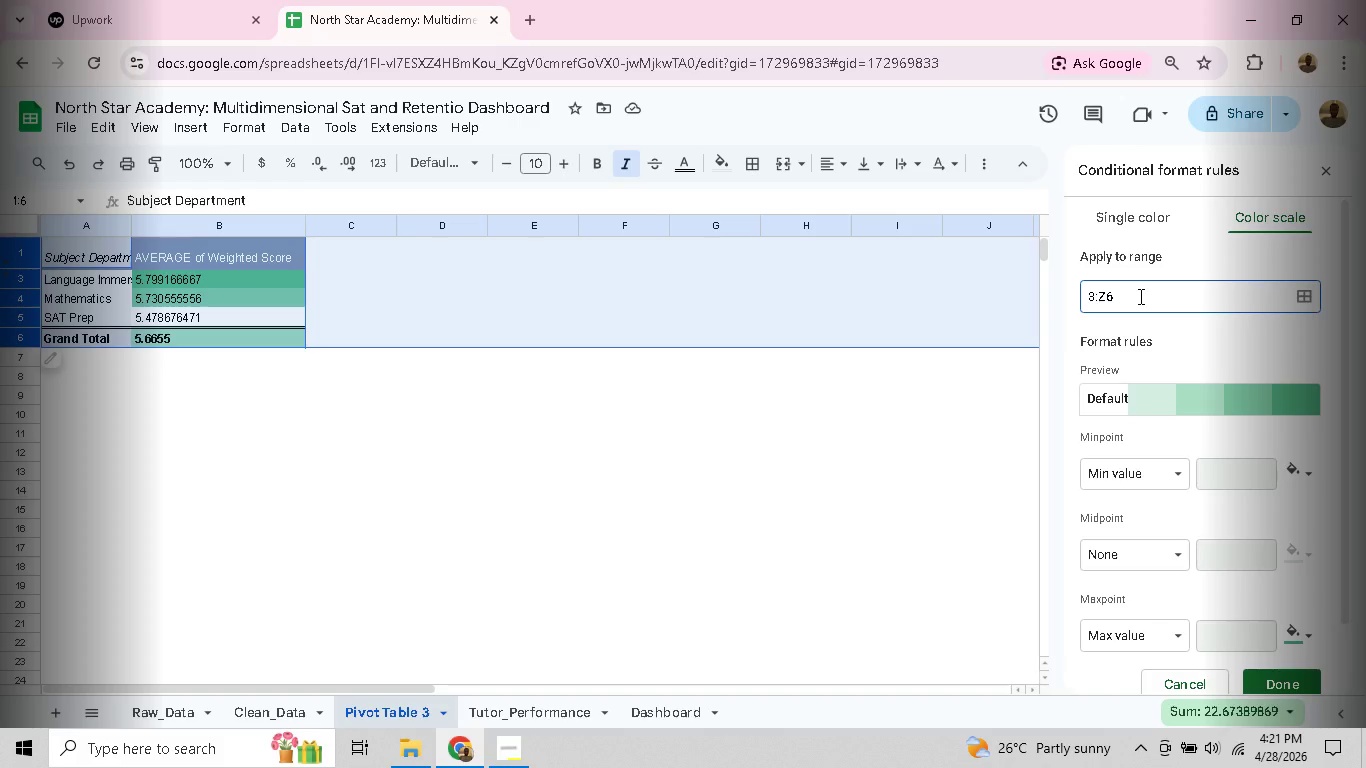 
wait(11.03)
 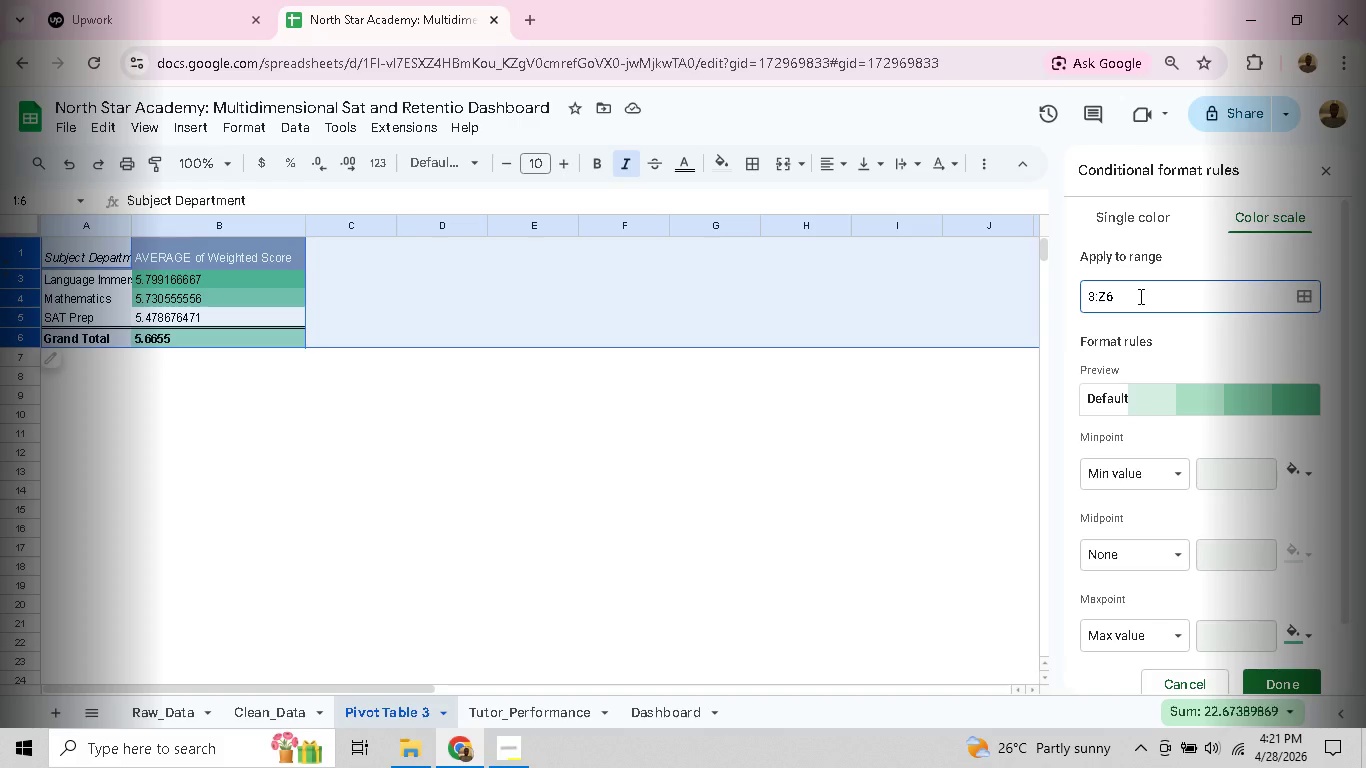 
key(Backspace)
type(A3)
 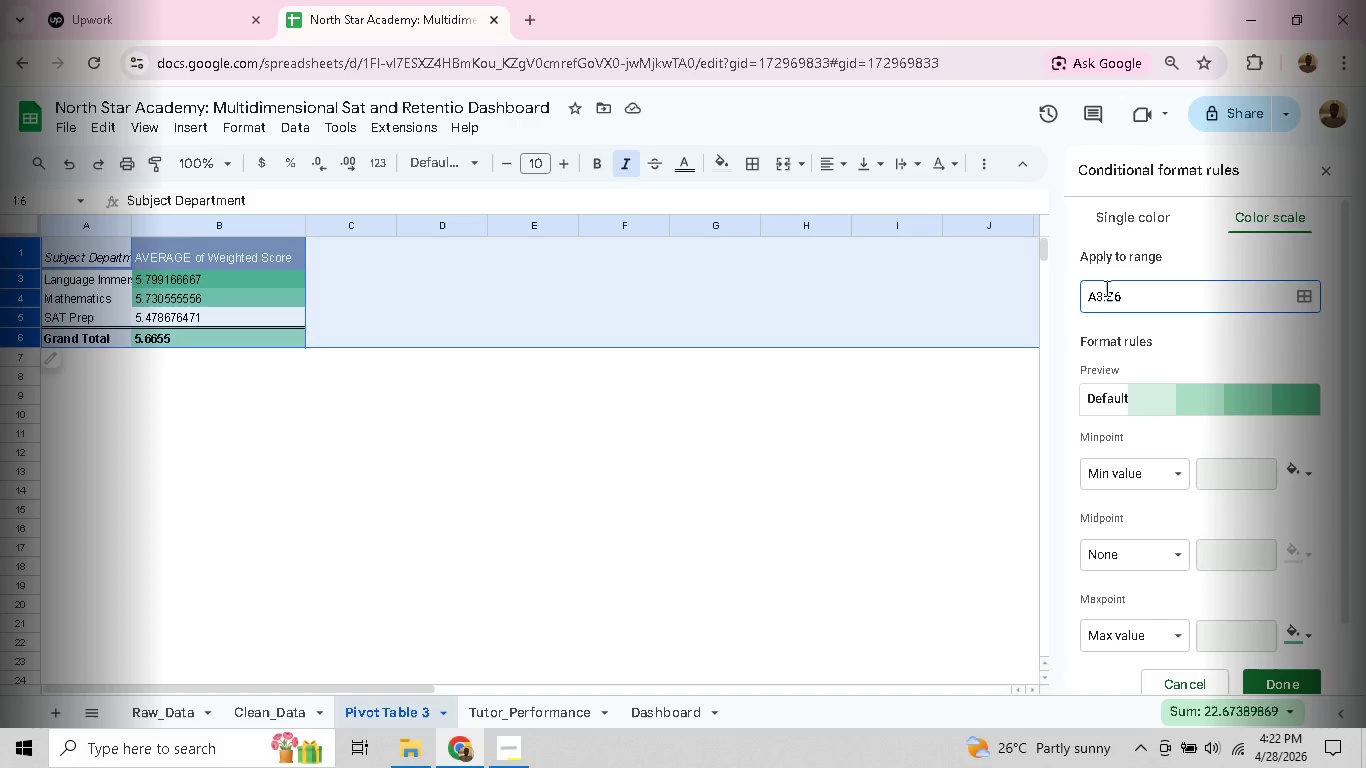 
wait(44.97)
 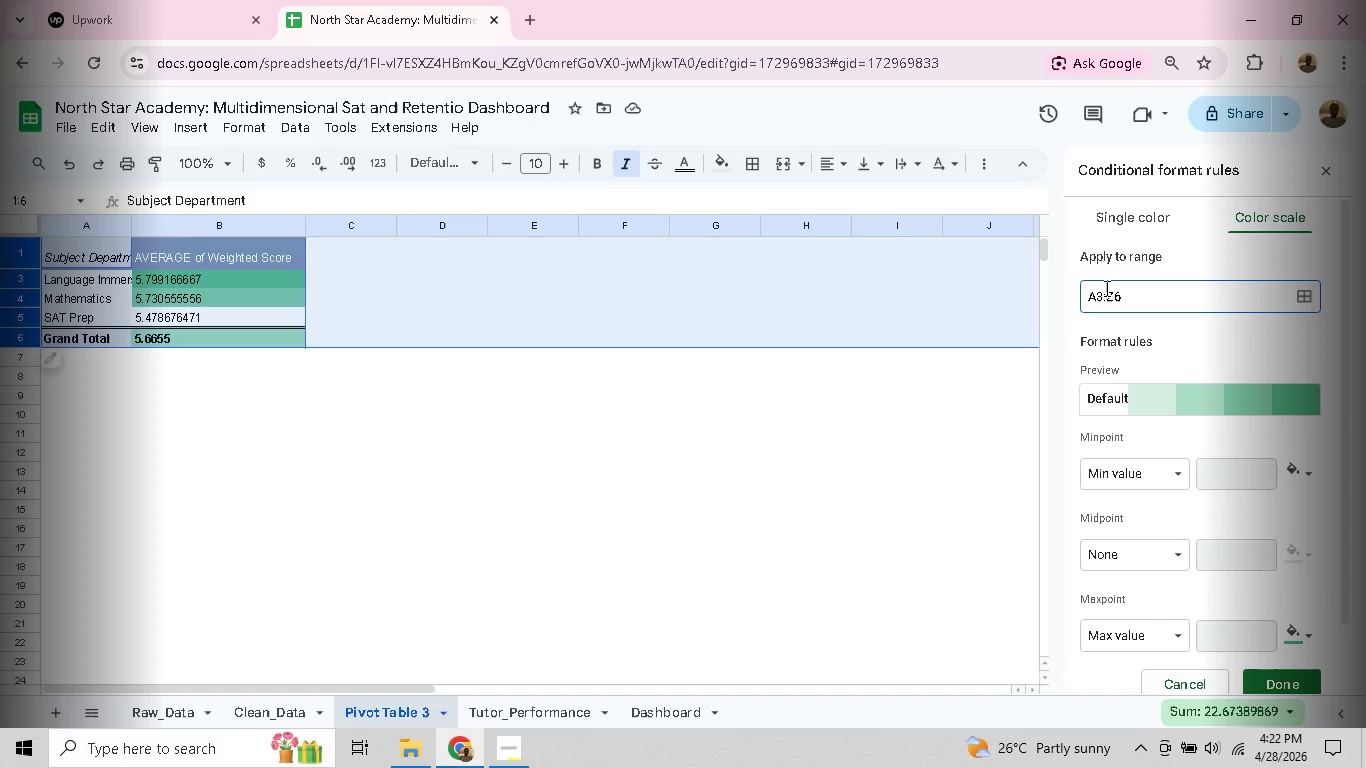 
left_click([1145, 292])
 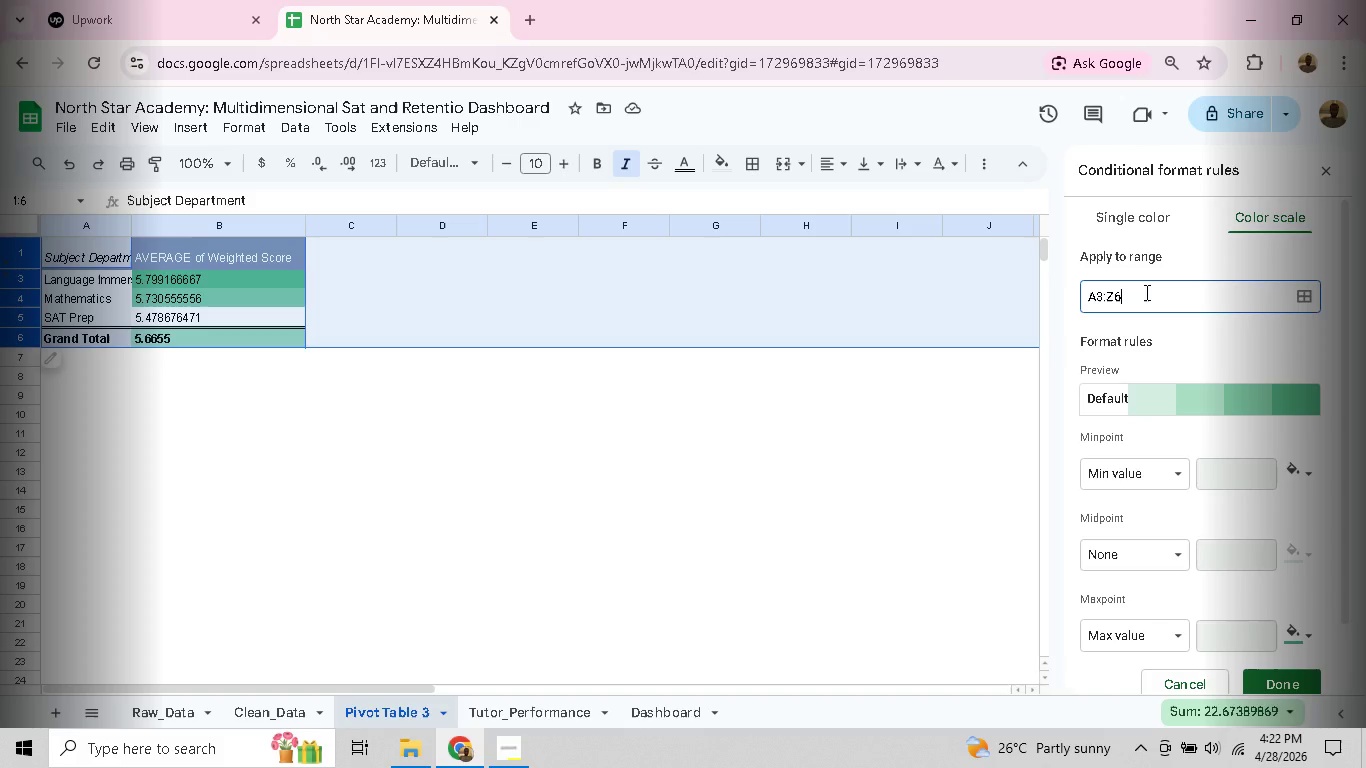 
key(Backspace)
 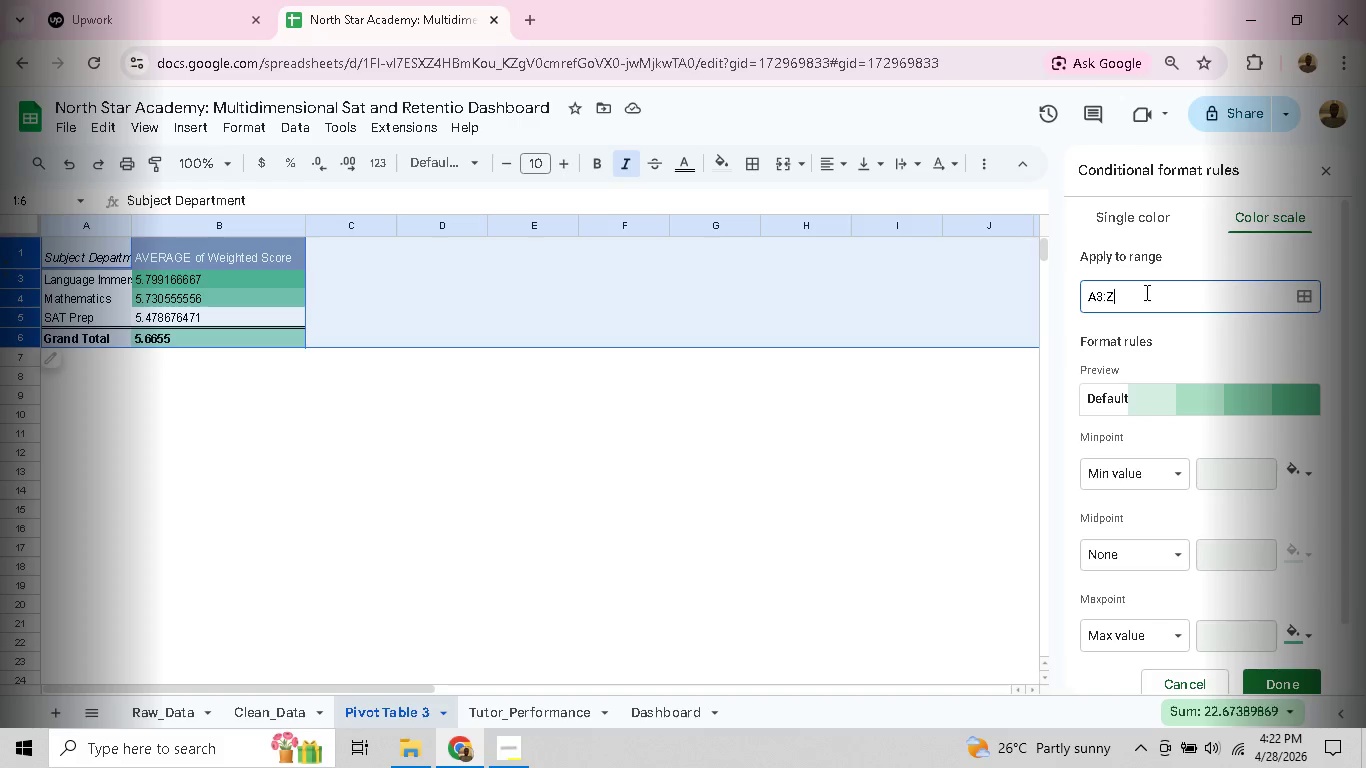 
wait(40.8)
 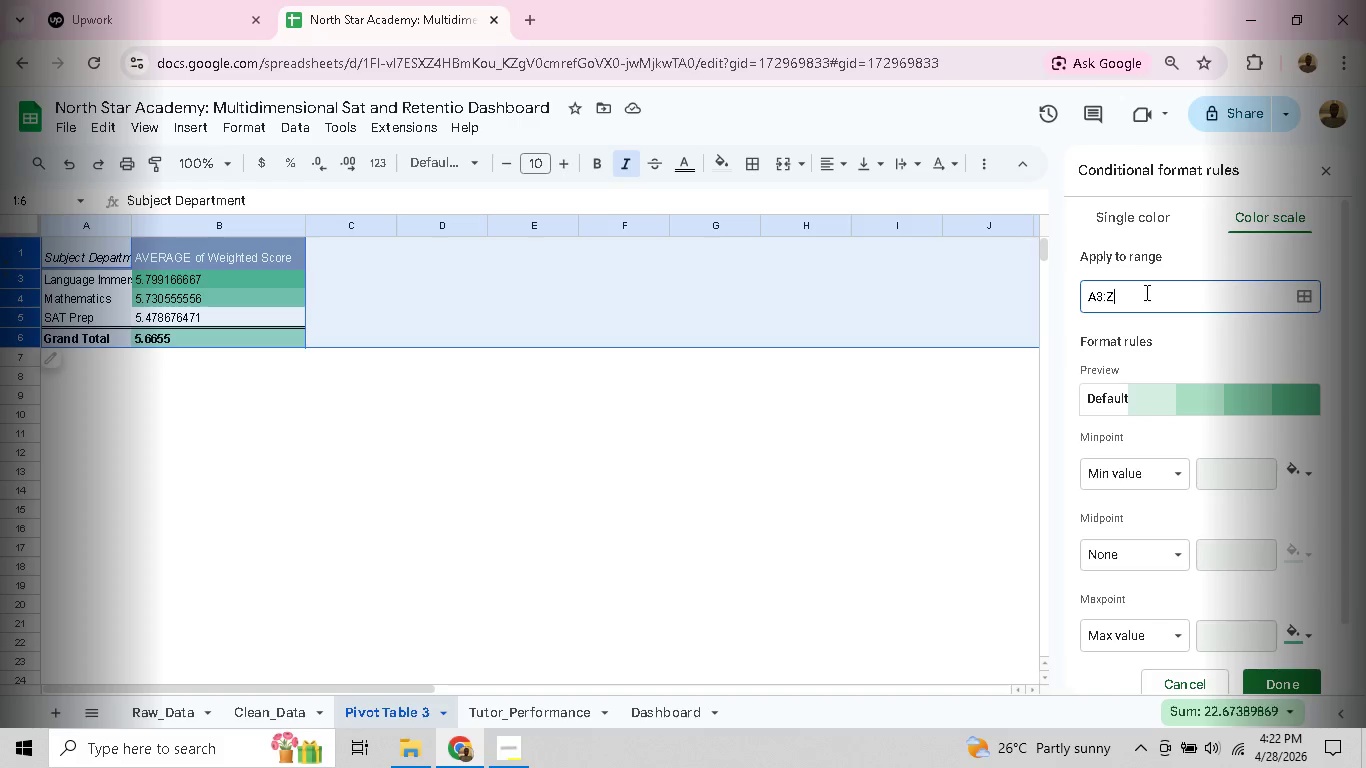 
left_click([1134, 292])
 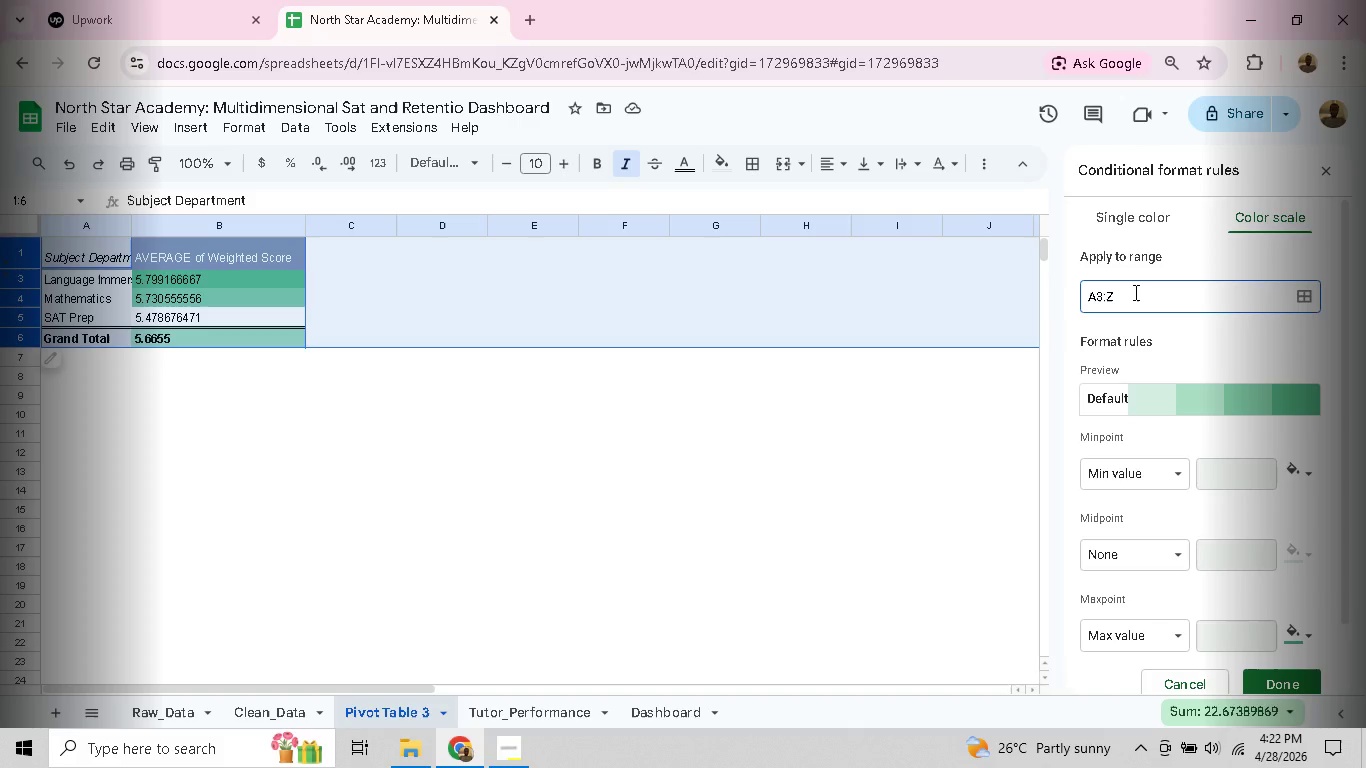 
key(Backspace)
 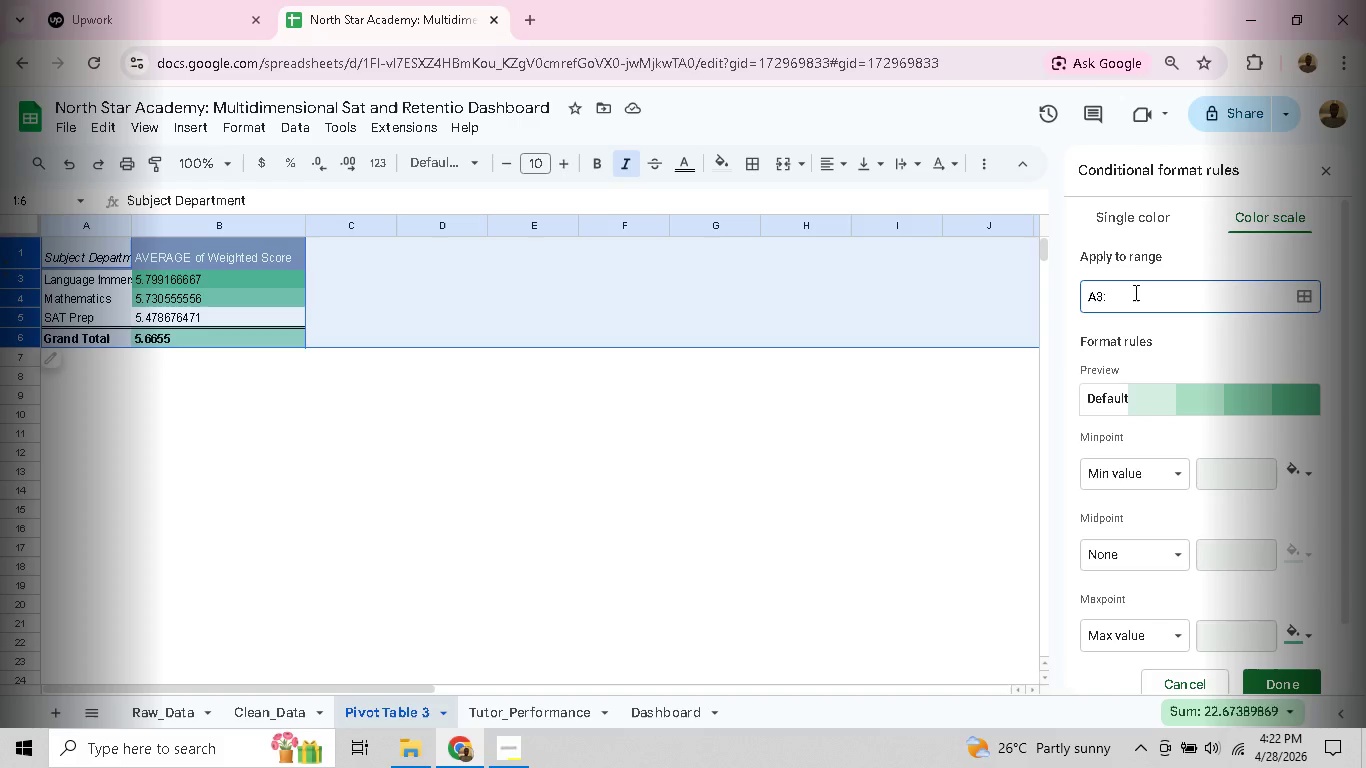 
key(CapsLock)
 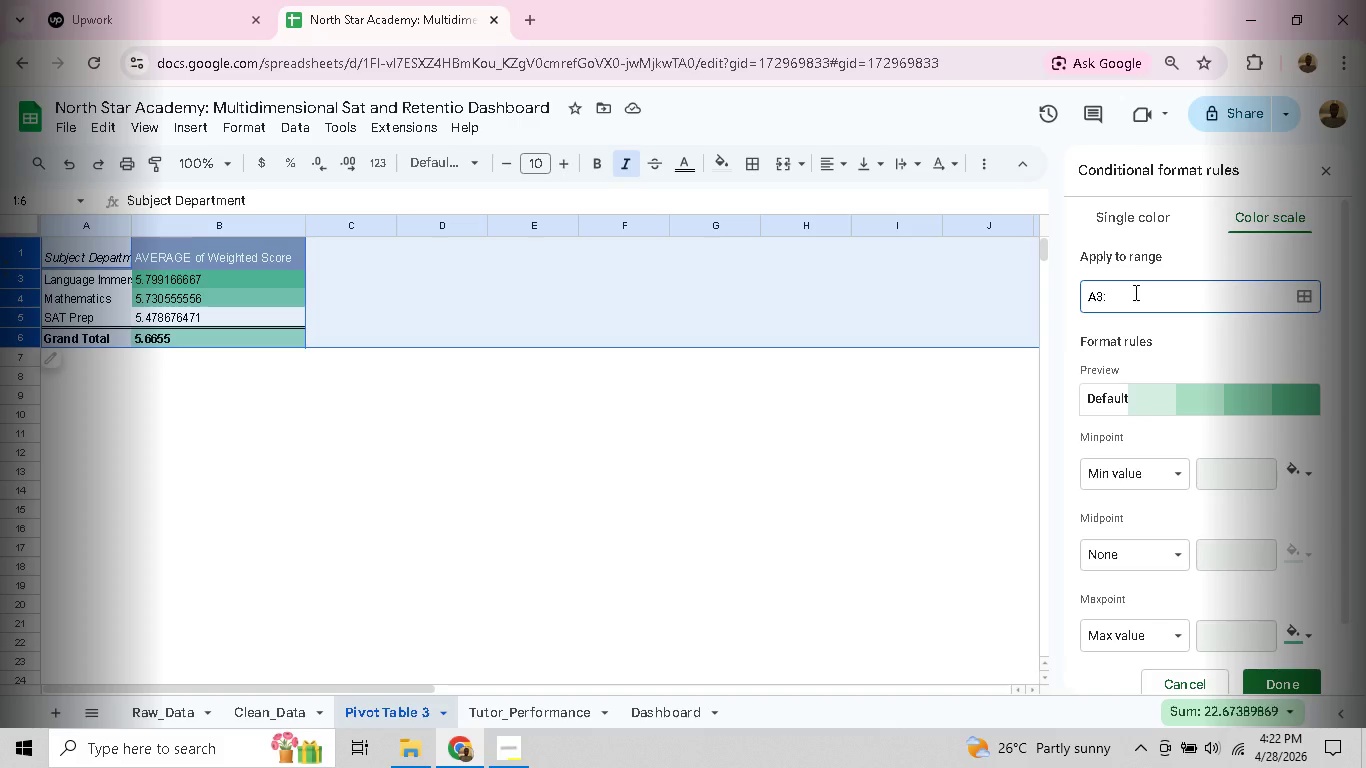 
key(CapsLock)
 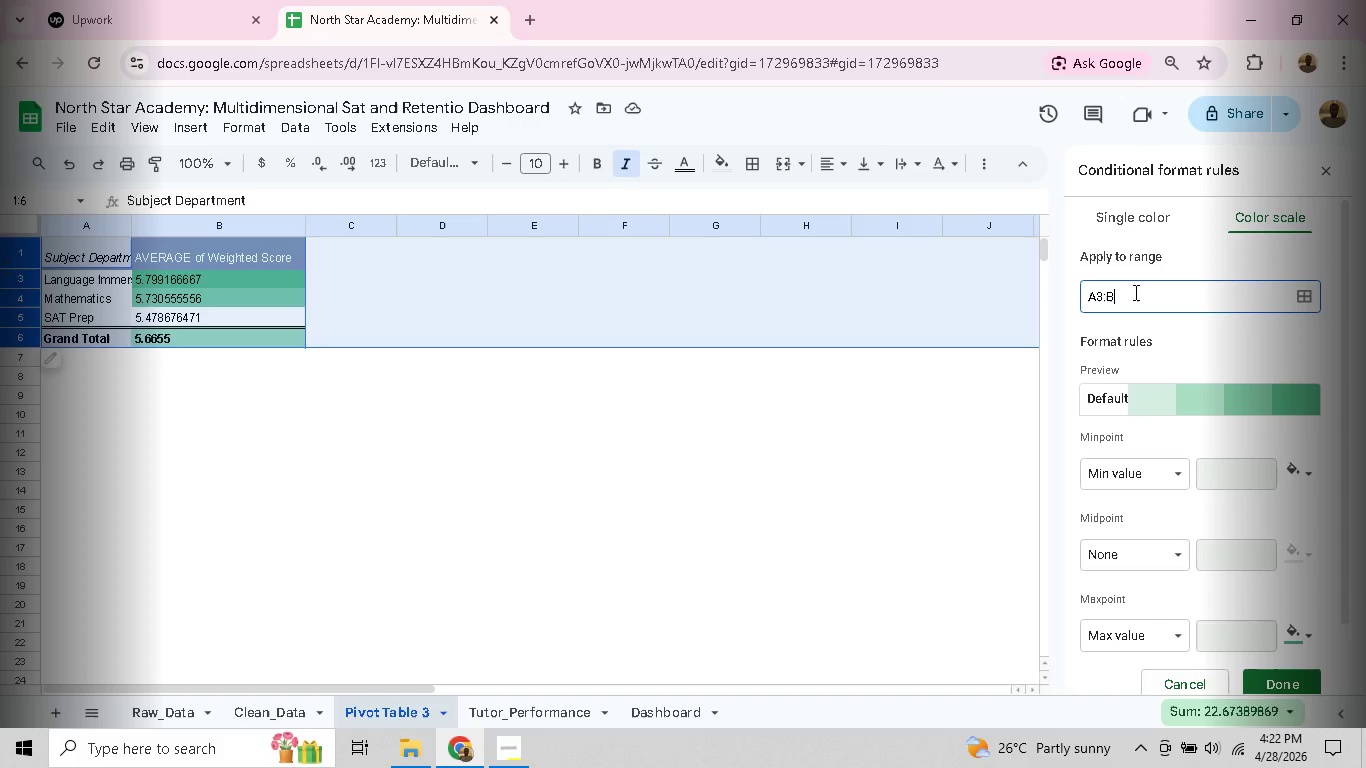 
key(B)
 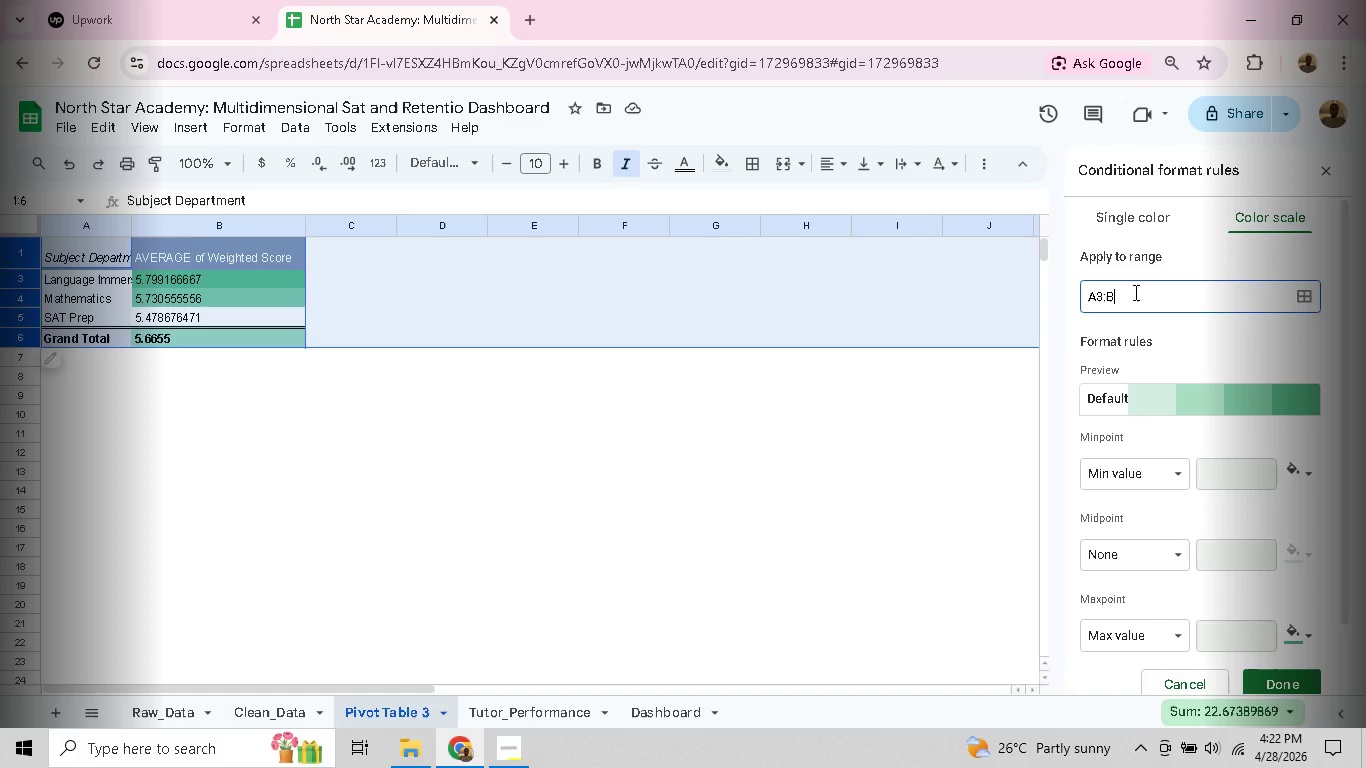 
key(CapsLock)
 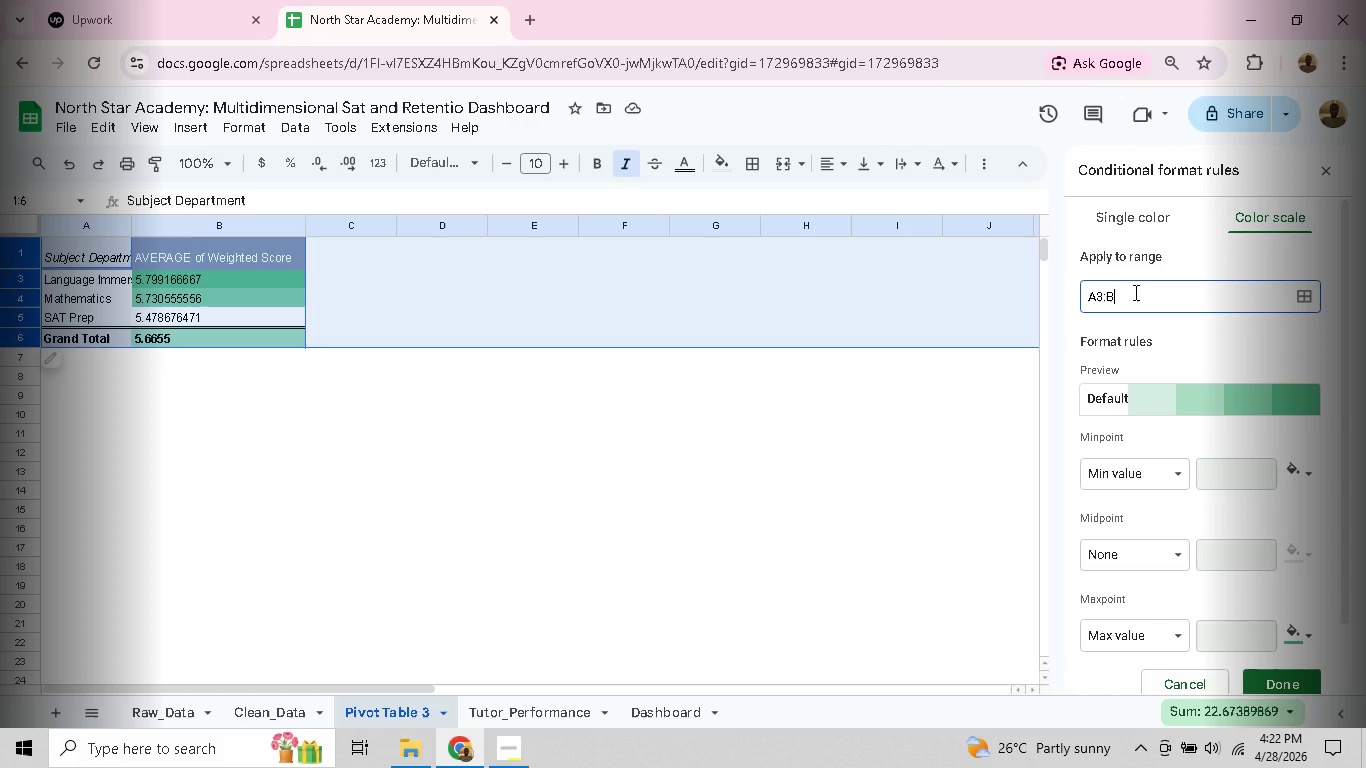 
key(5)
 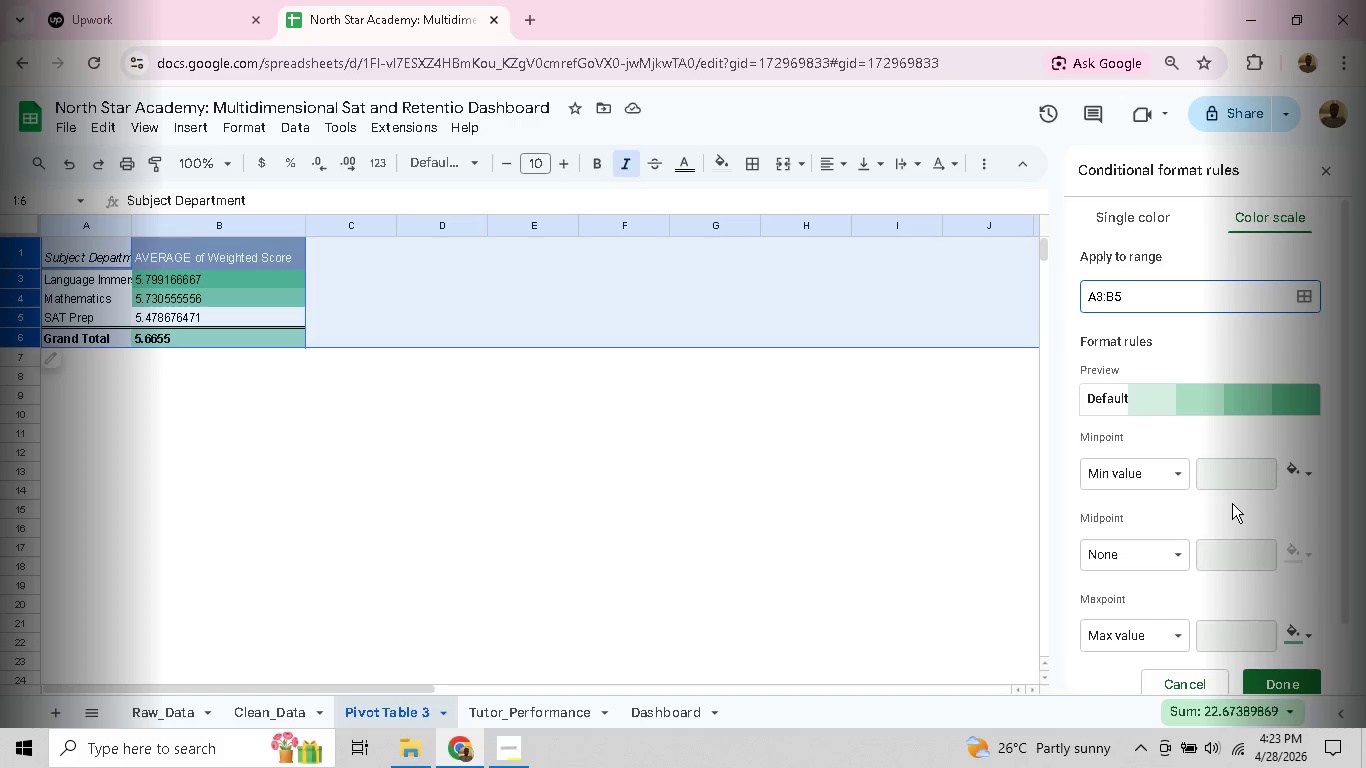 
wait(9.61)
 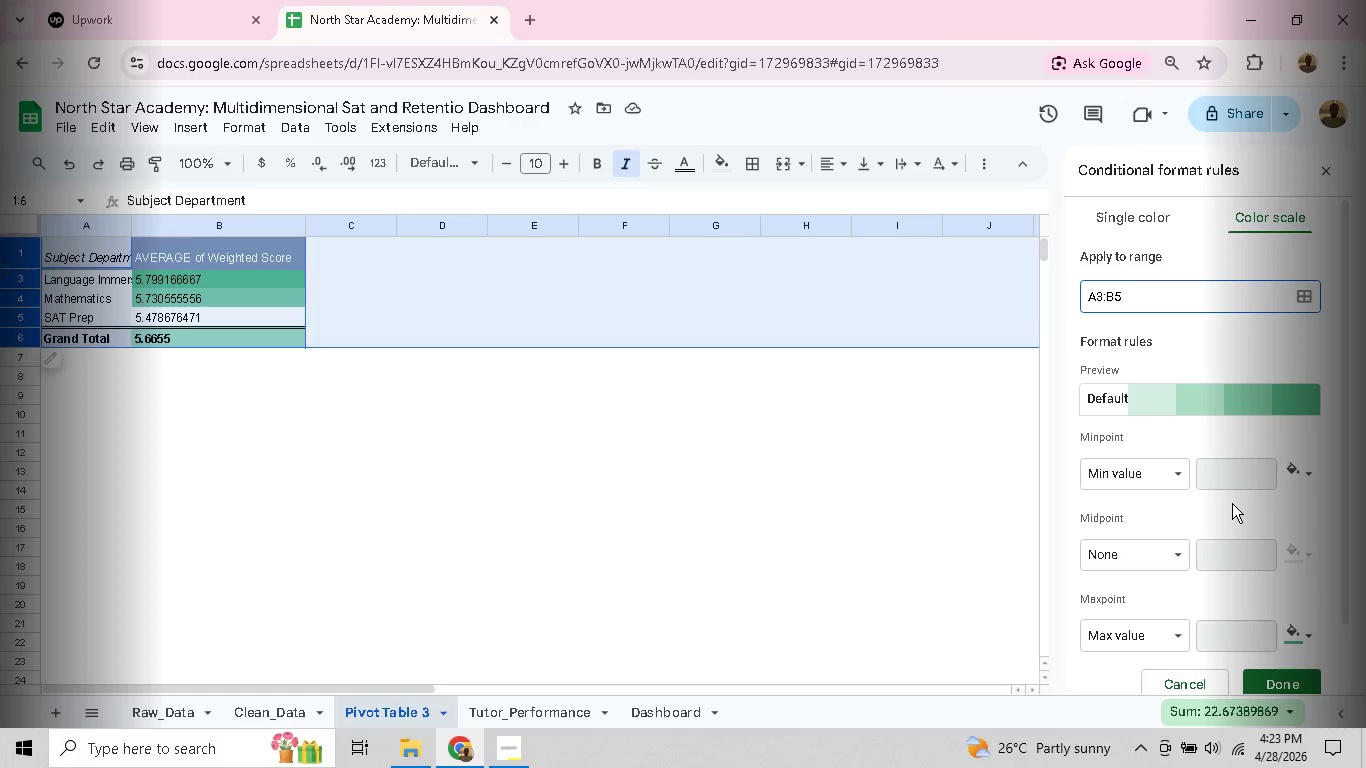 
left_click([1262, 466])
 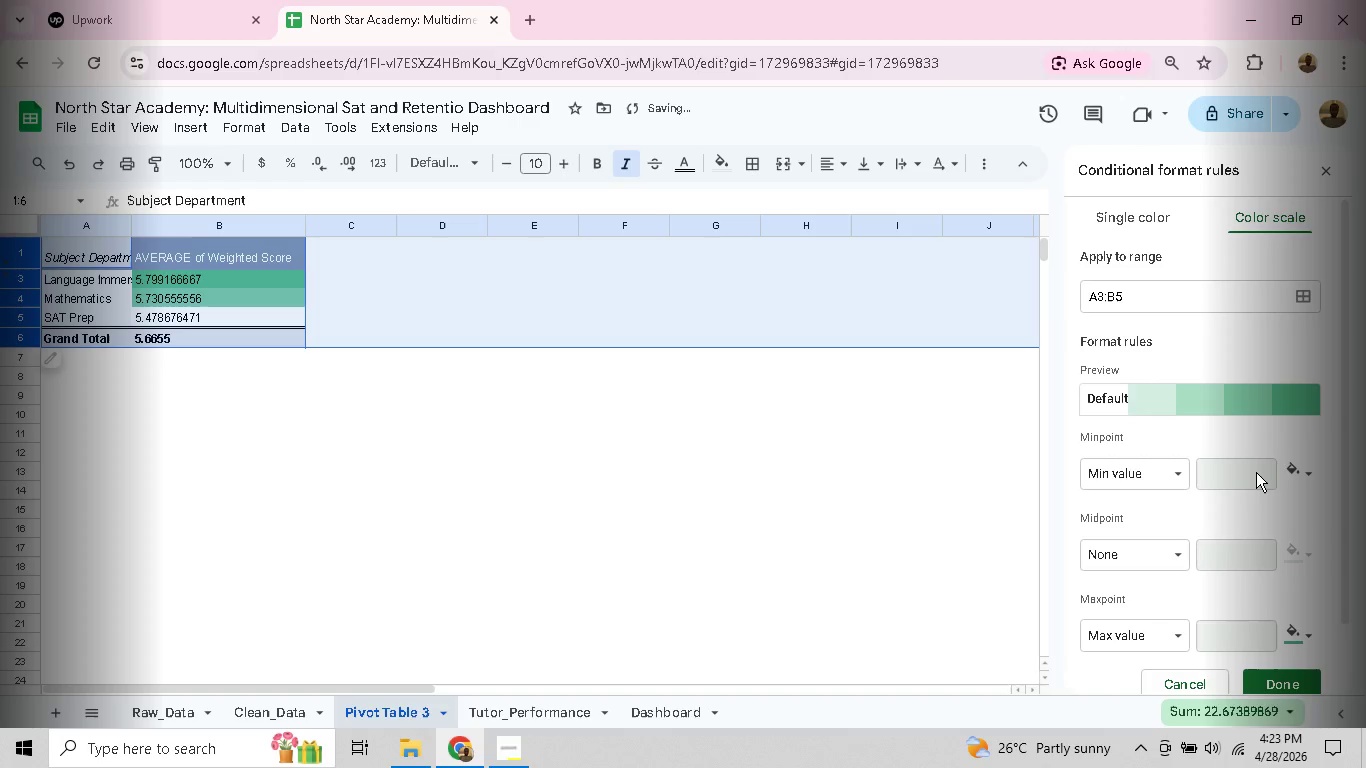 
left_click([1255, 473])
 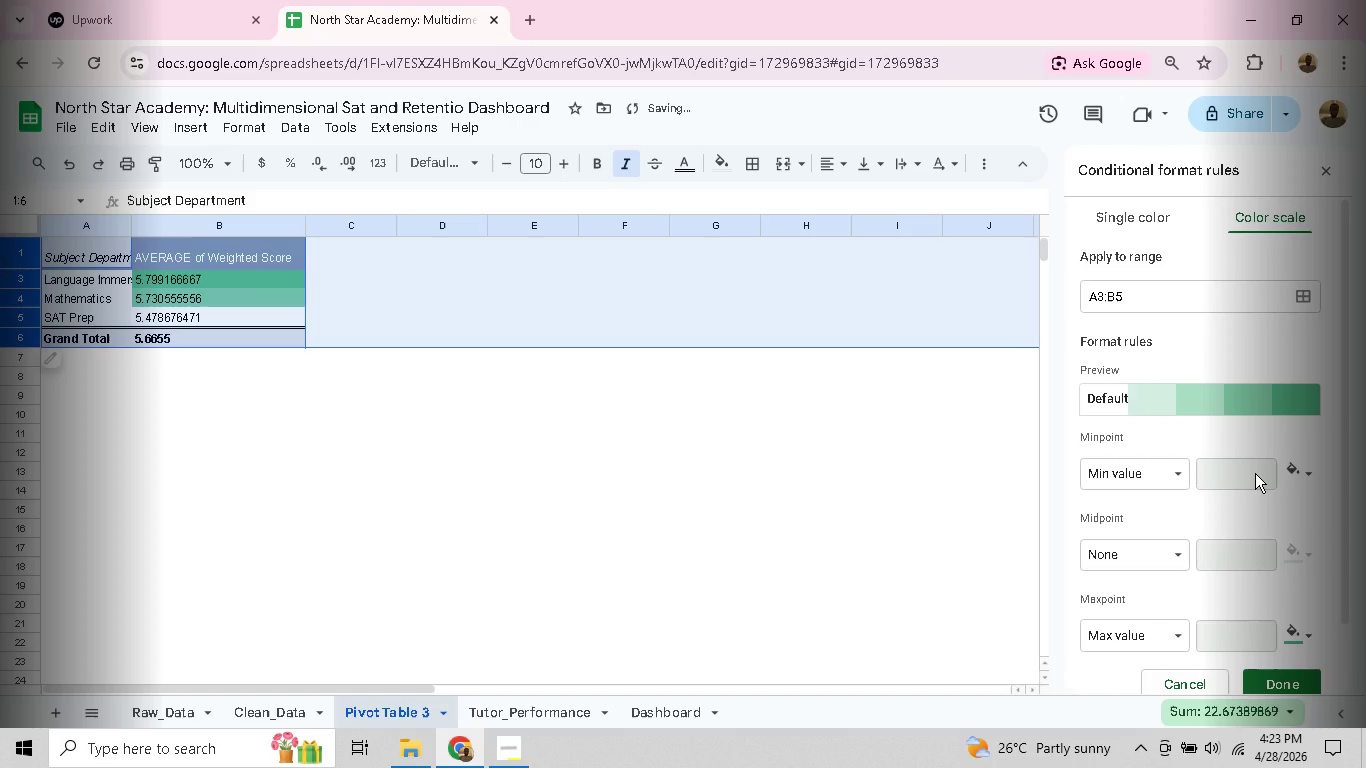 
left_click([1255, 473])
 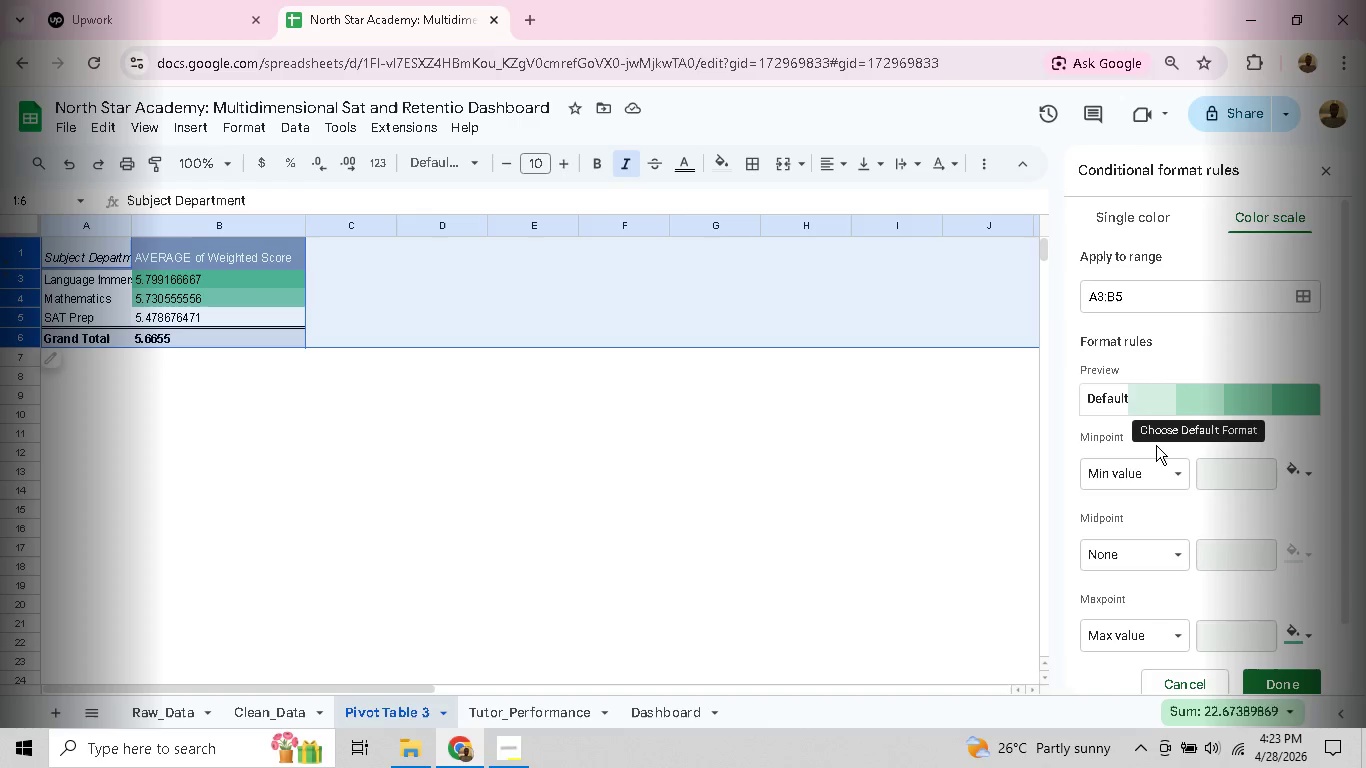 
left_click([1306, 474])
 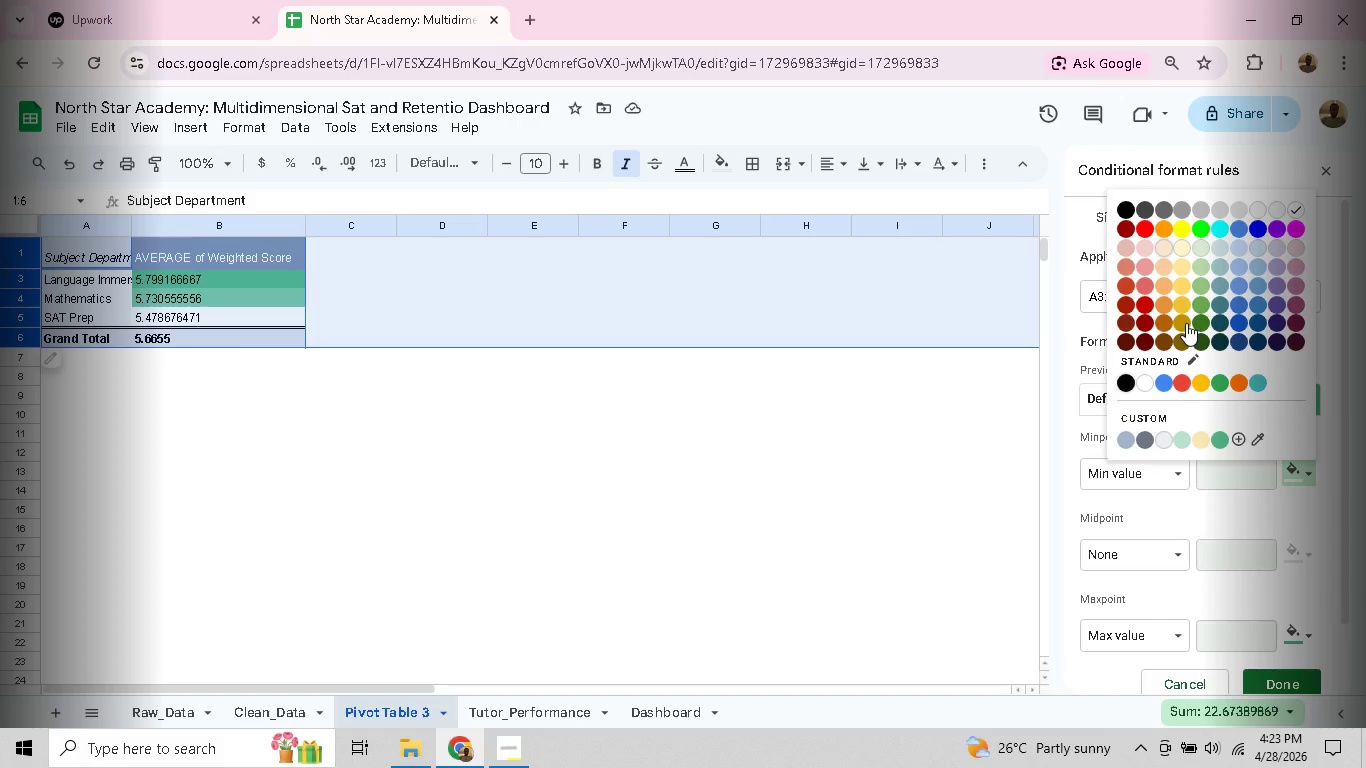 
left_click([1188, 373])
 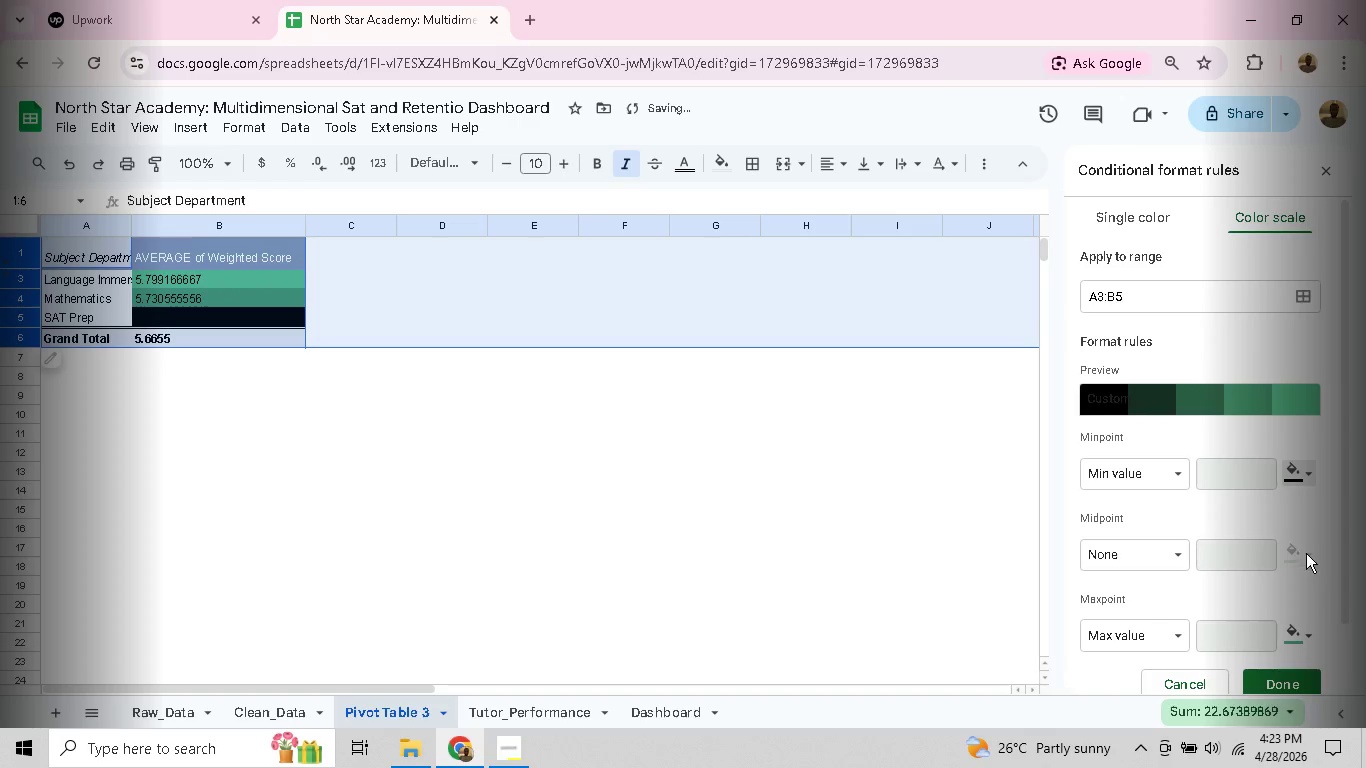 
left_click([1307, 557])
 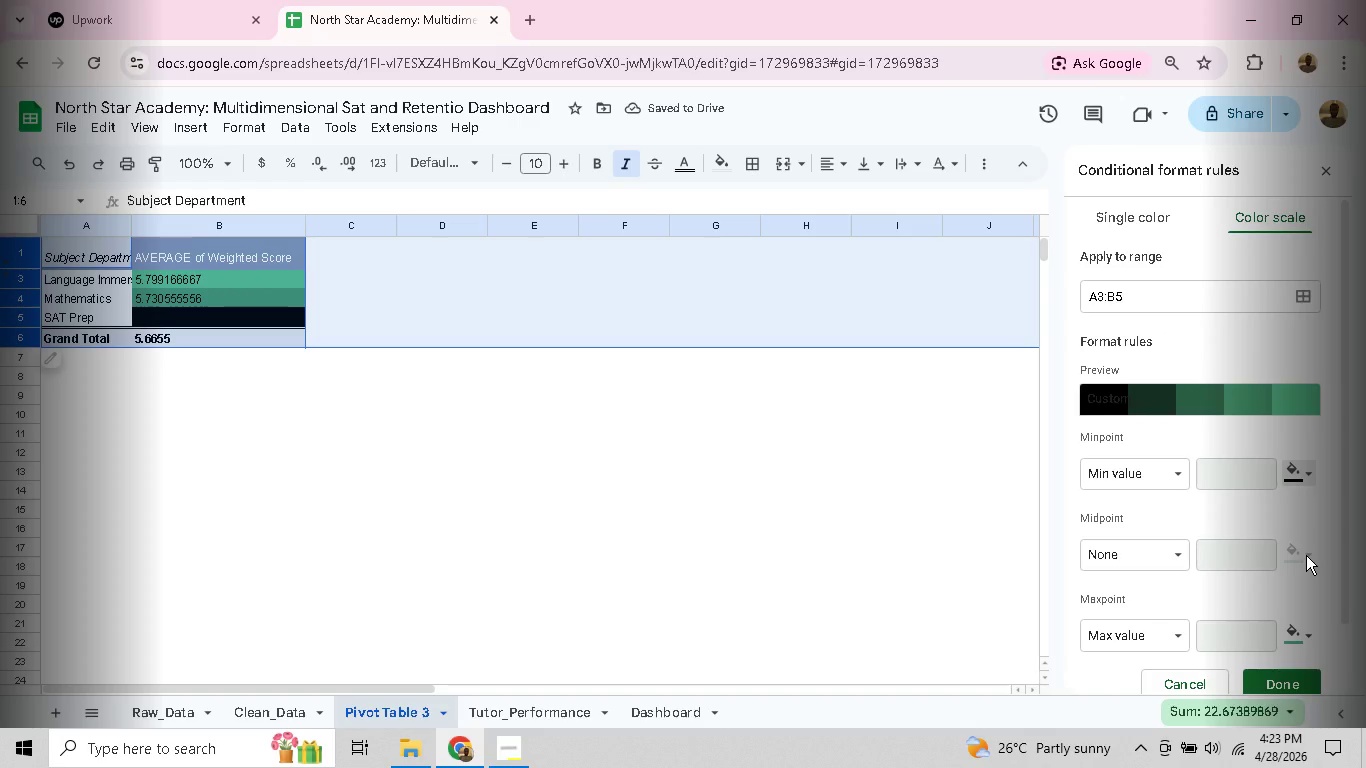 
left_click([1306, 555])
 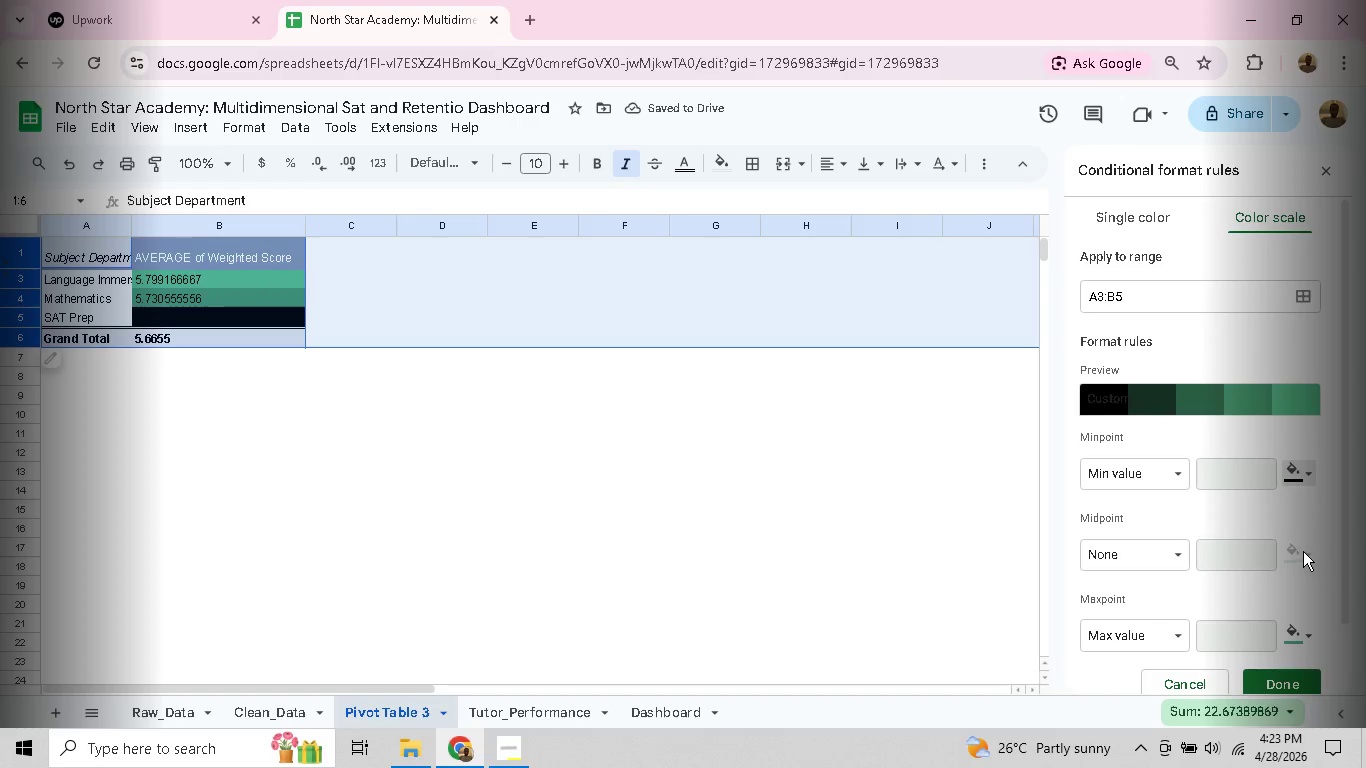 
left_click([1303, 551])
 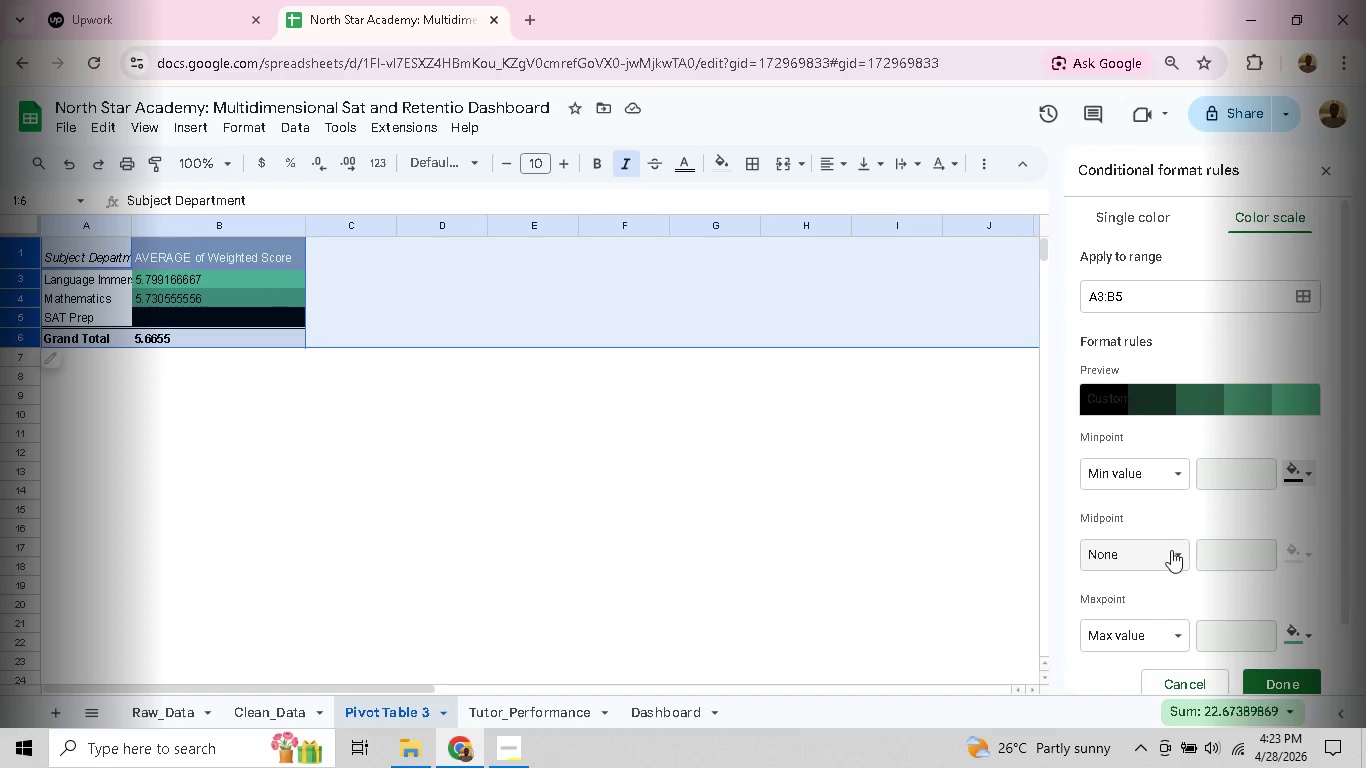 
left_click([1171, 550])
 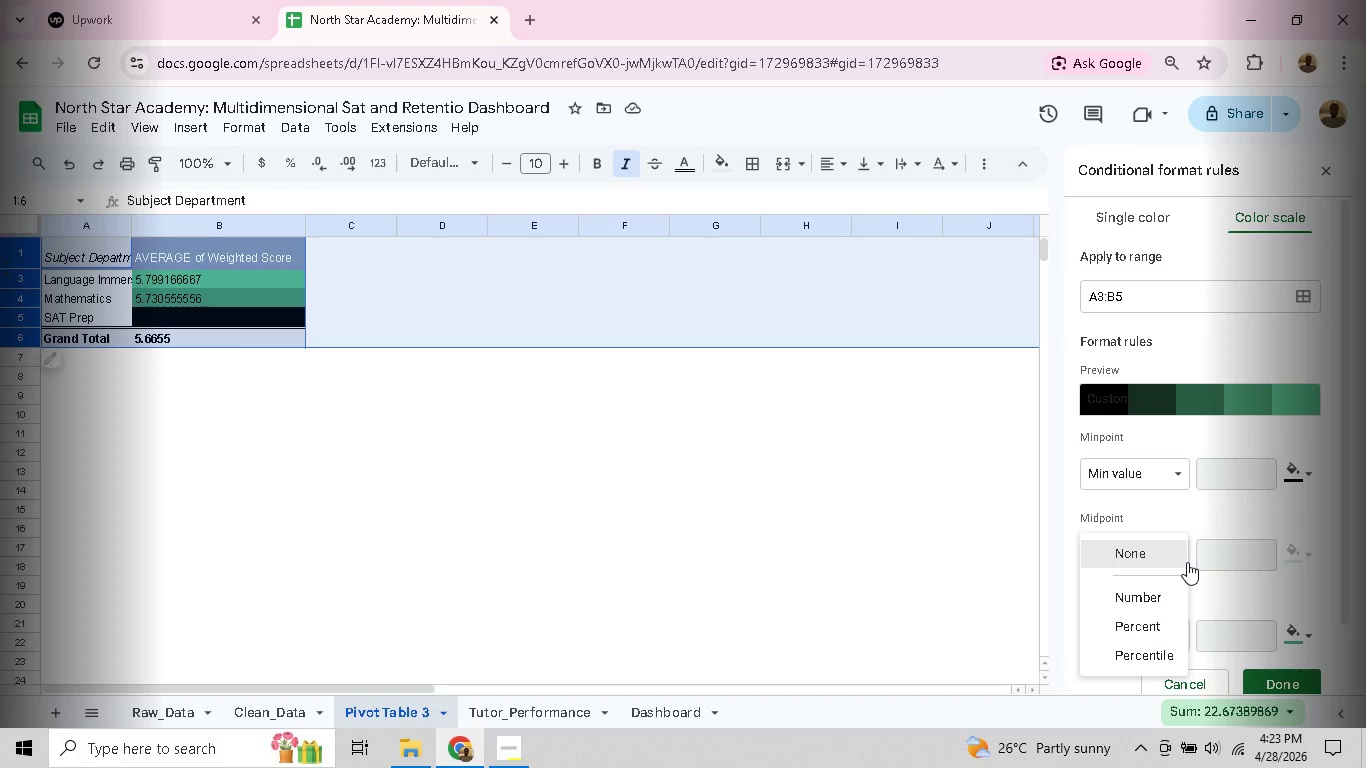 
left_click([1211, 595])
 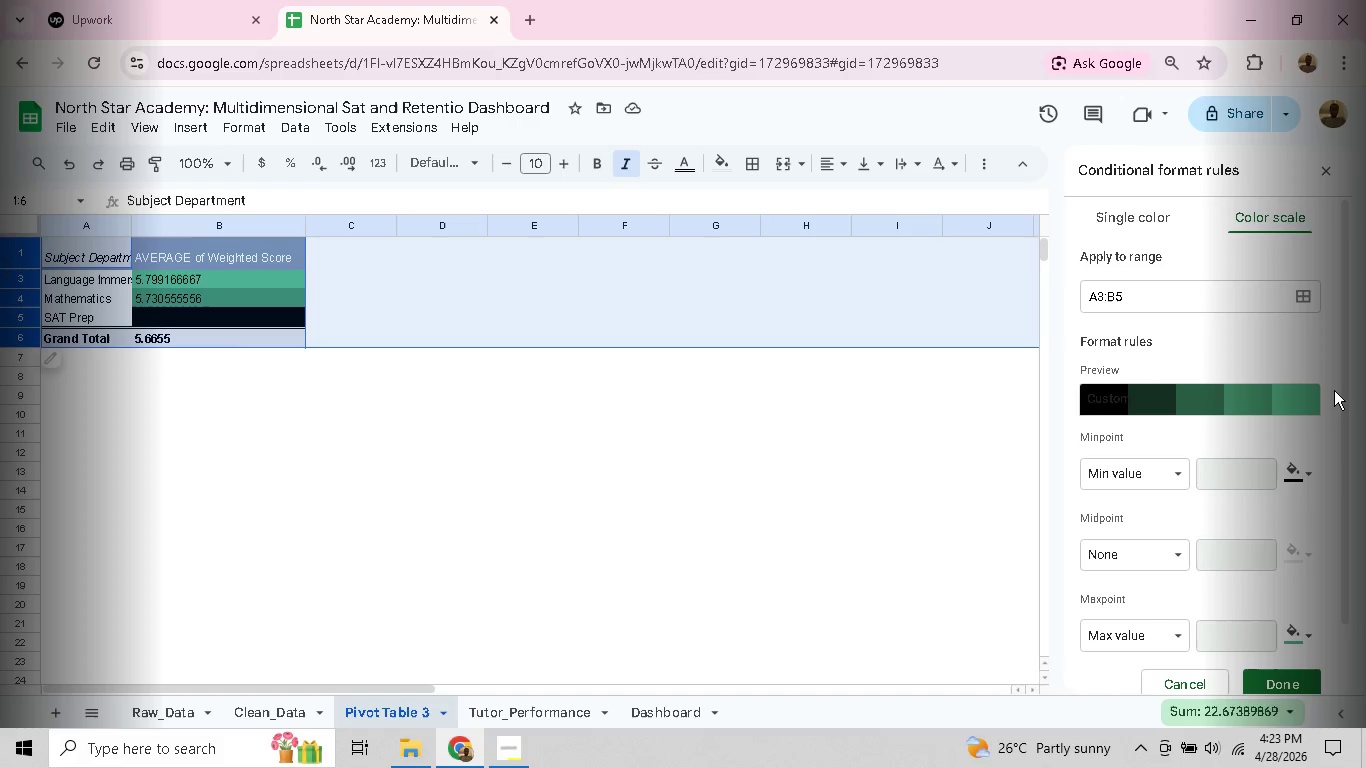 
left_click_drag(start_coordinate=[1342, 398], to_coordinate=[1336, 475])
 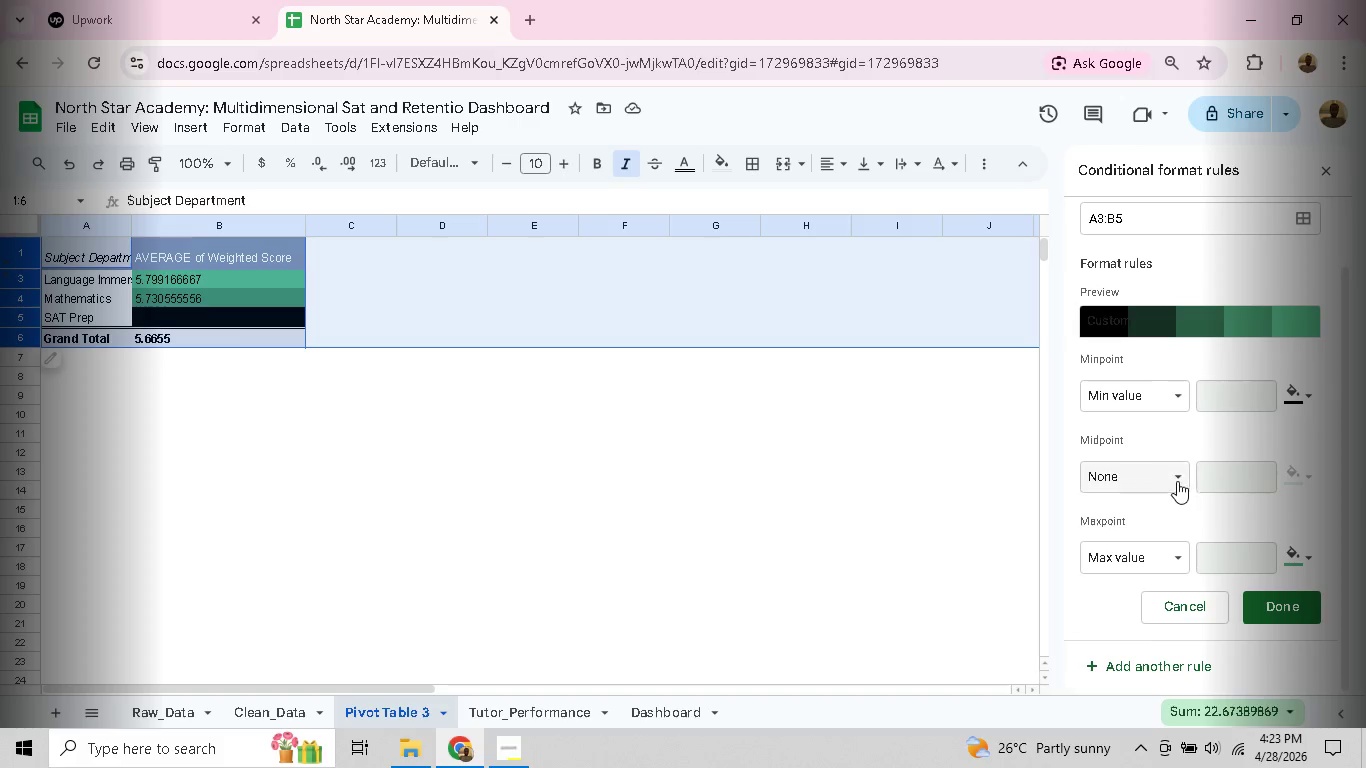 
left_click([1172, 476])
 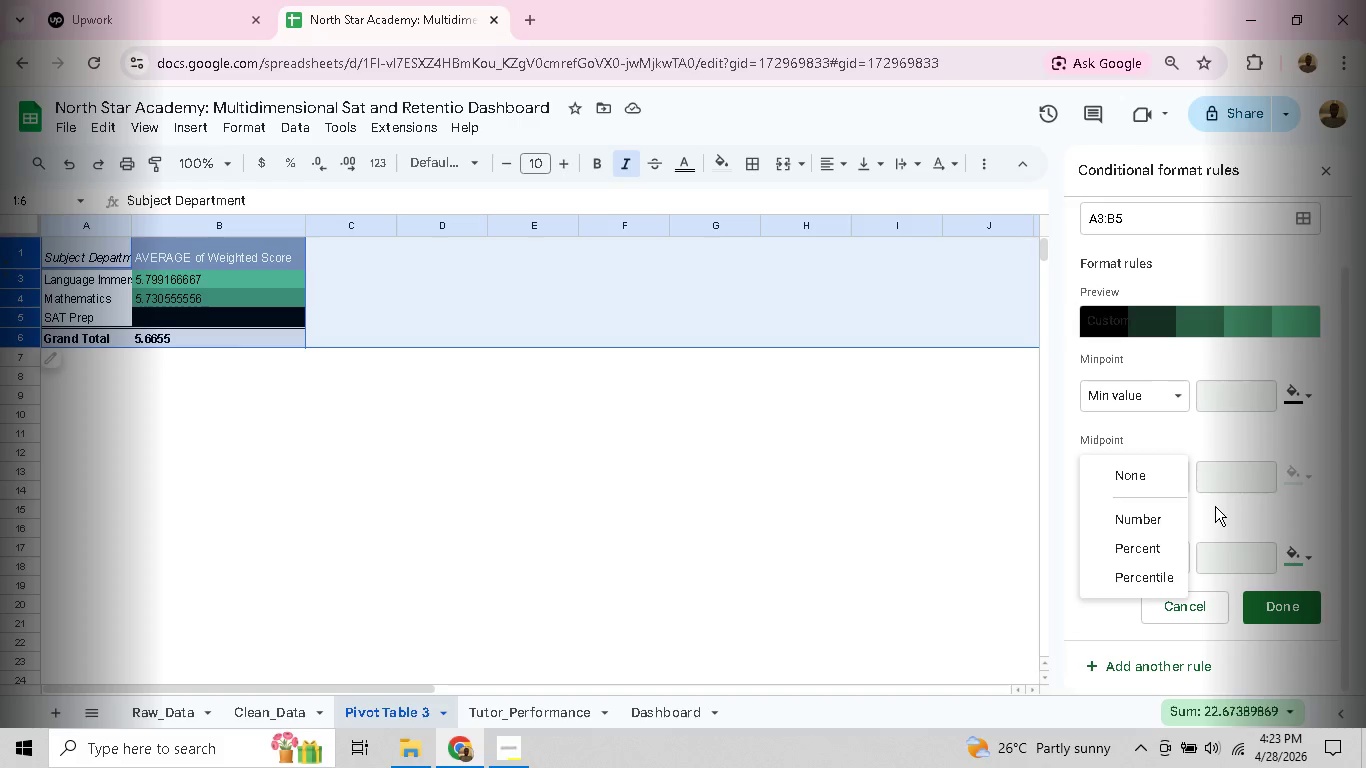 
left_click([1215, 506])
 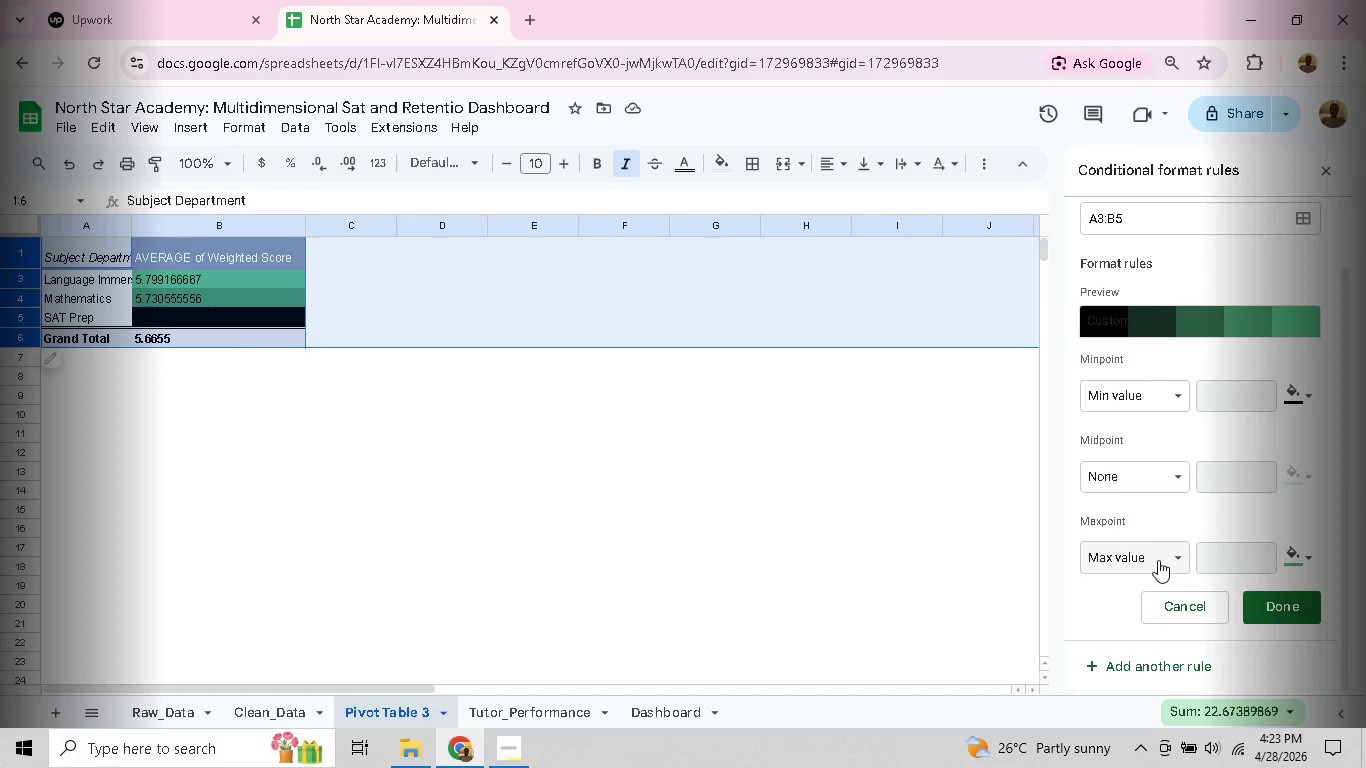 
left_click([1158, 560])
 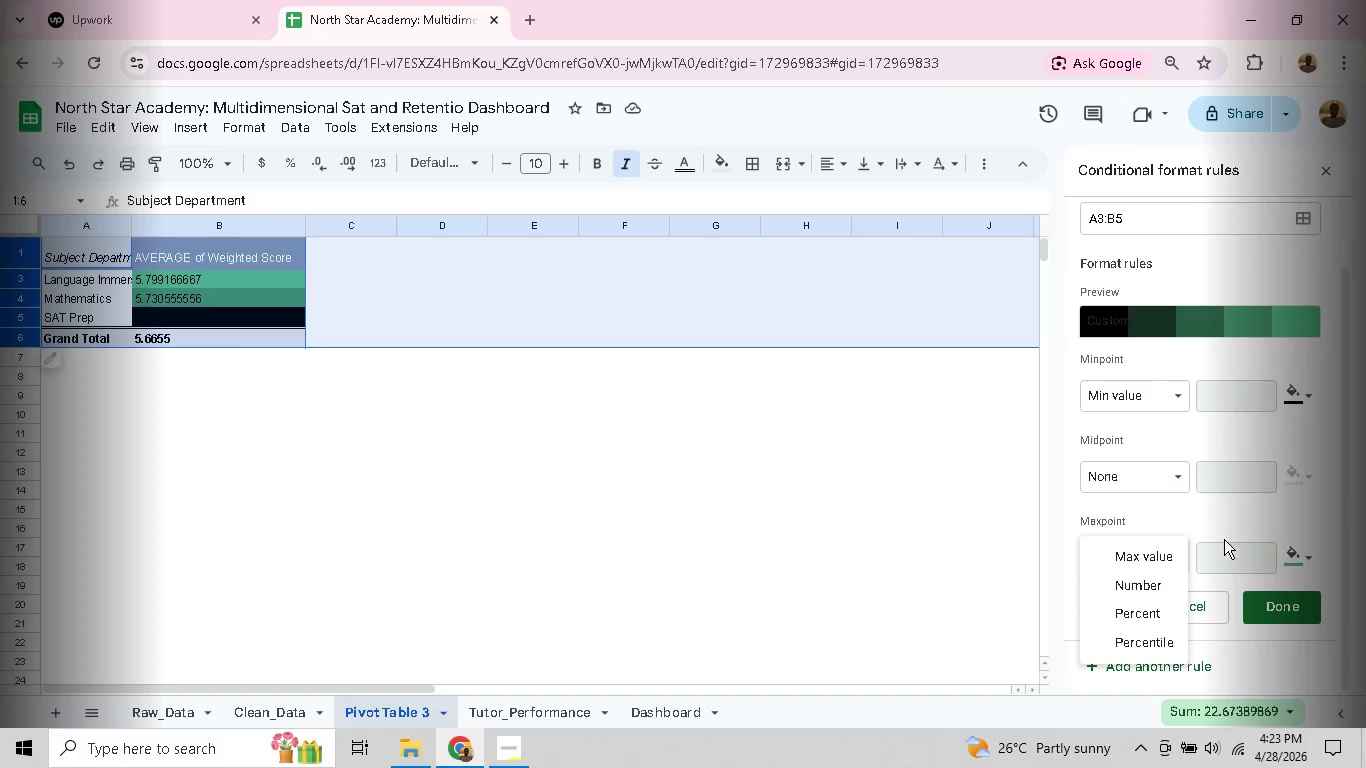 
left_click([1235, 551])
 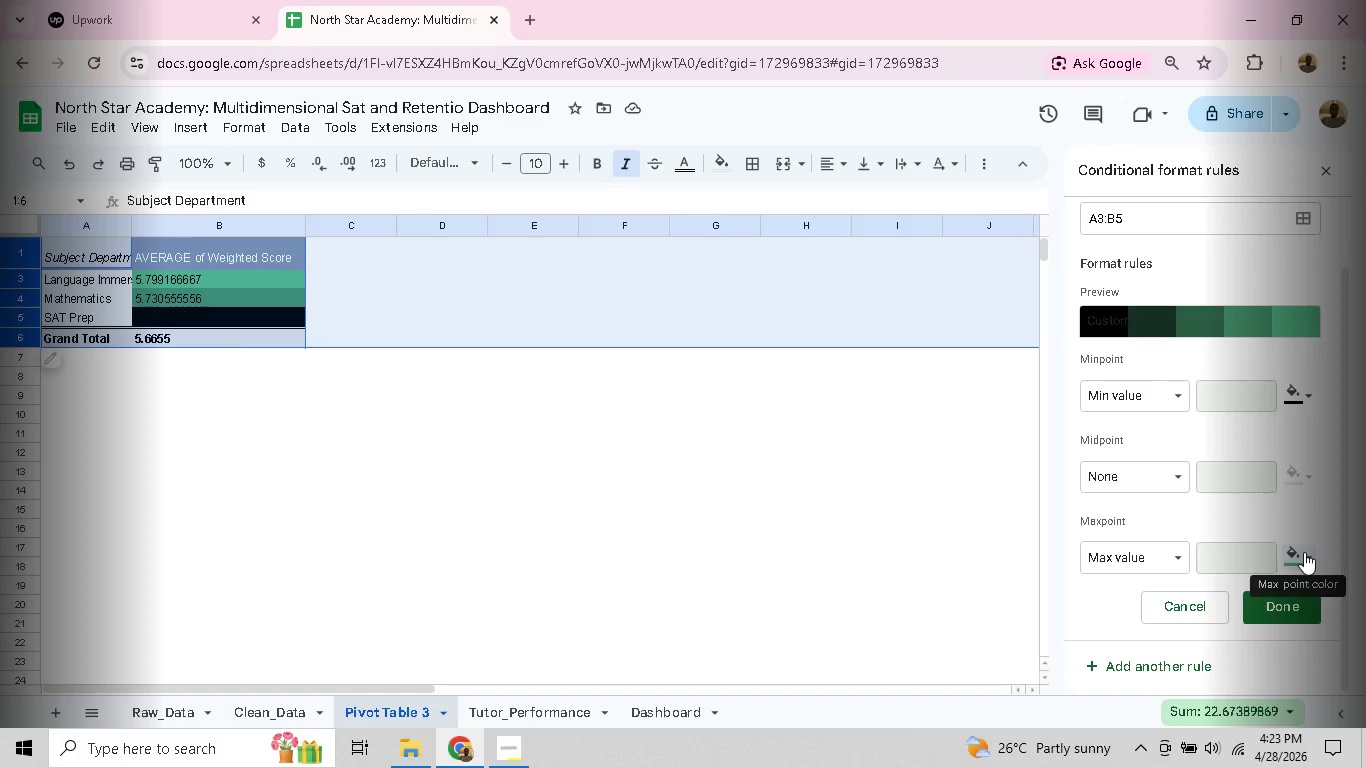 
left_click([1304, 552])
 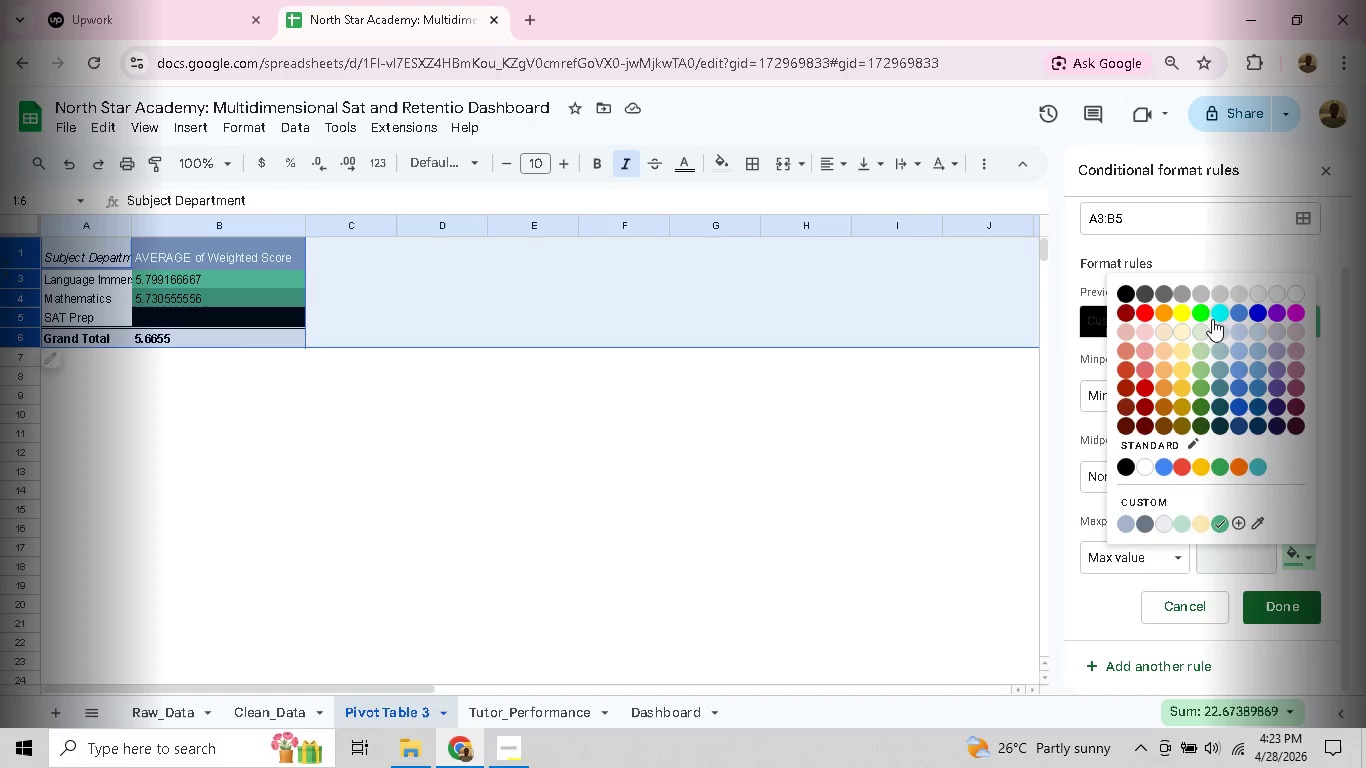 
wait(7.77)
 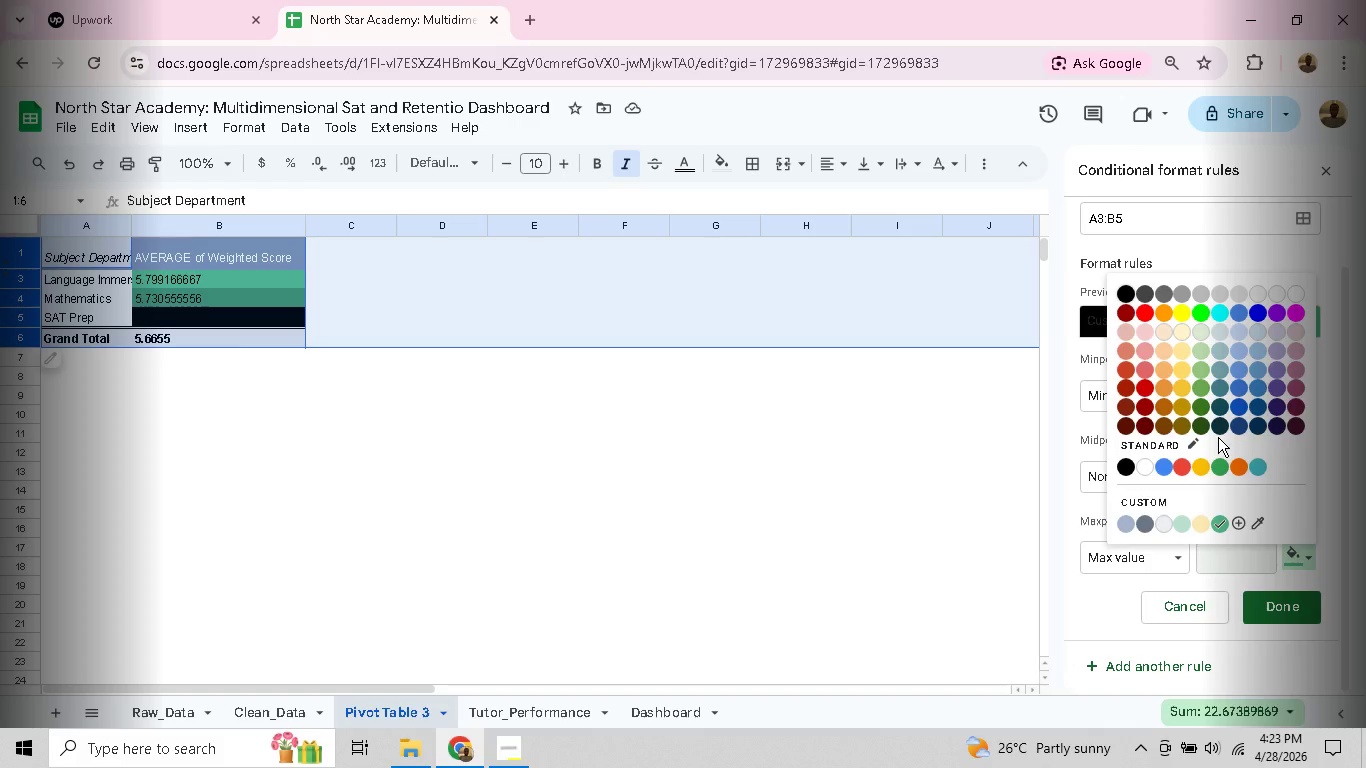 
left_click([1221, 466])
 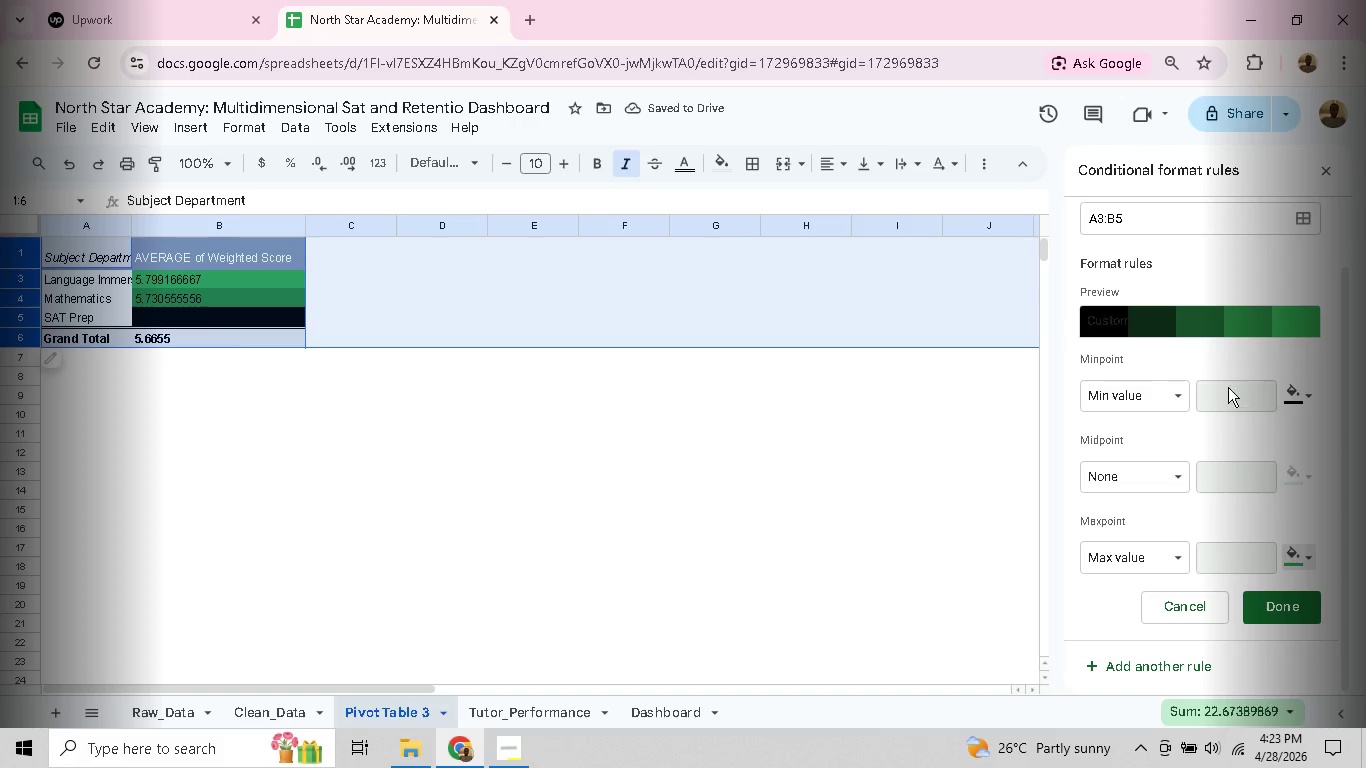 
left_click([1123, 328])
 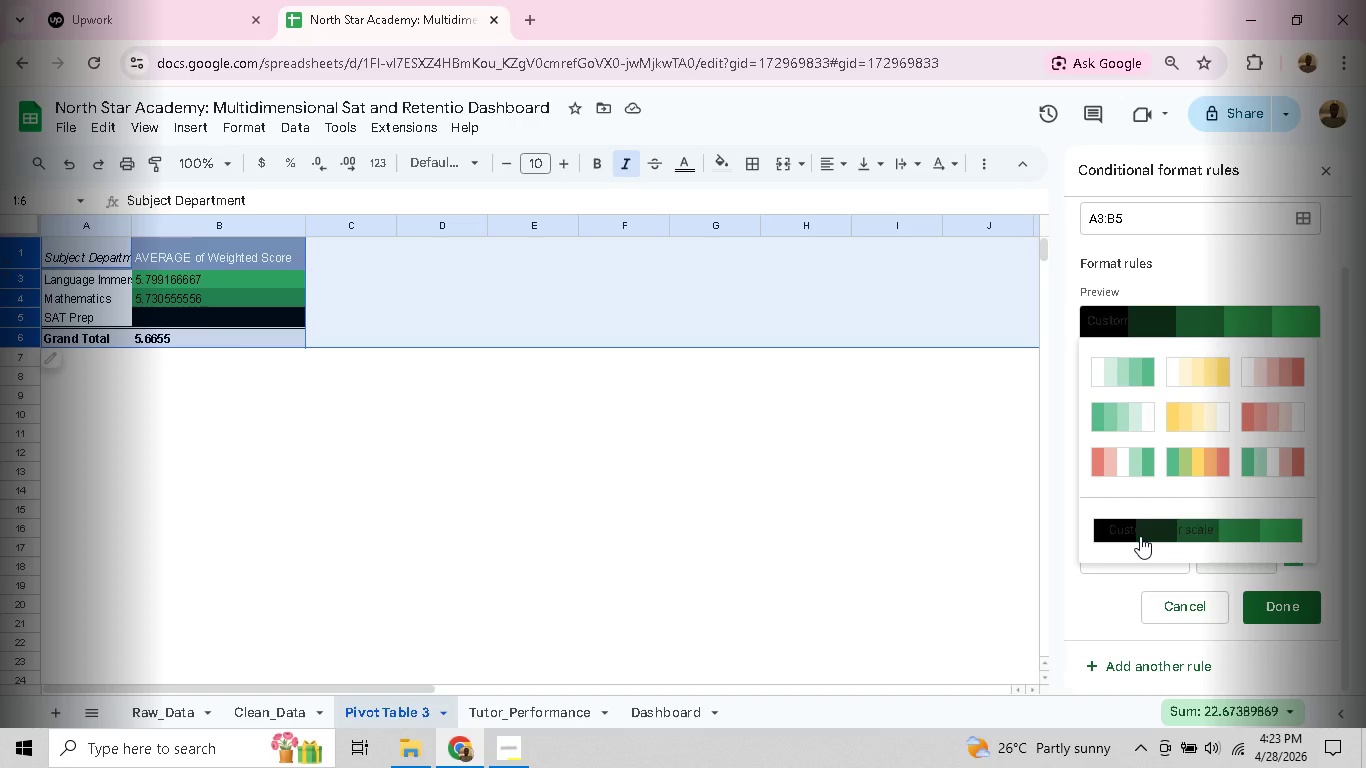 
wait(6.19)
 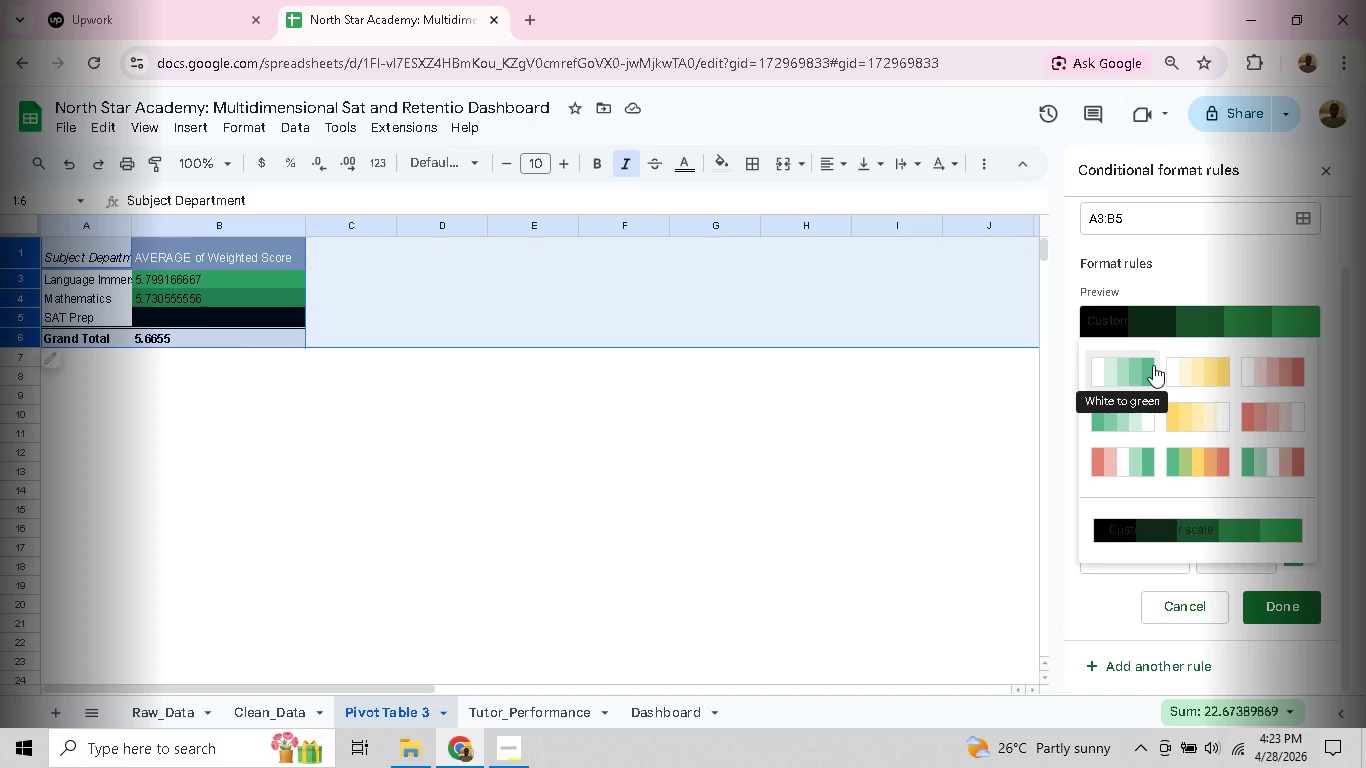 
left_click([1193, 374])
 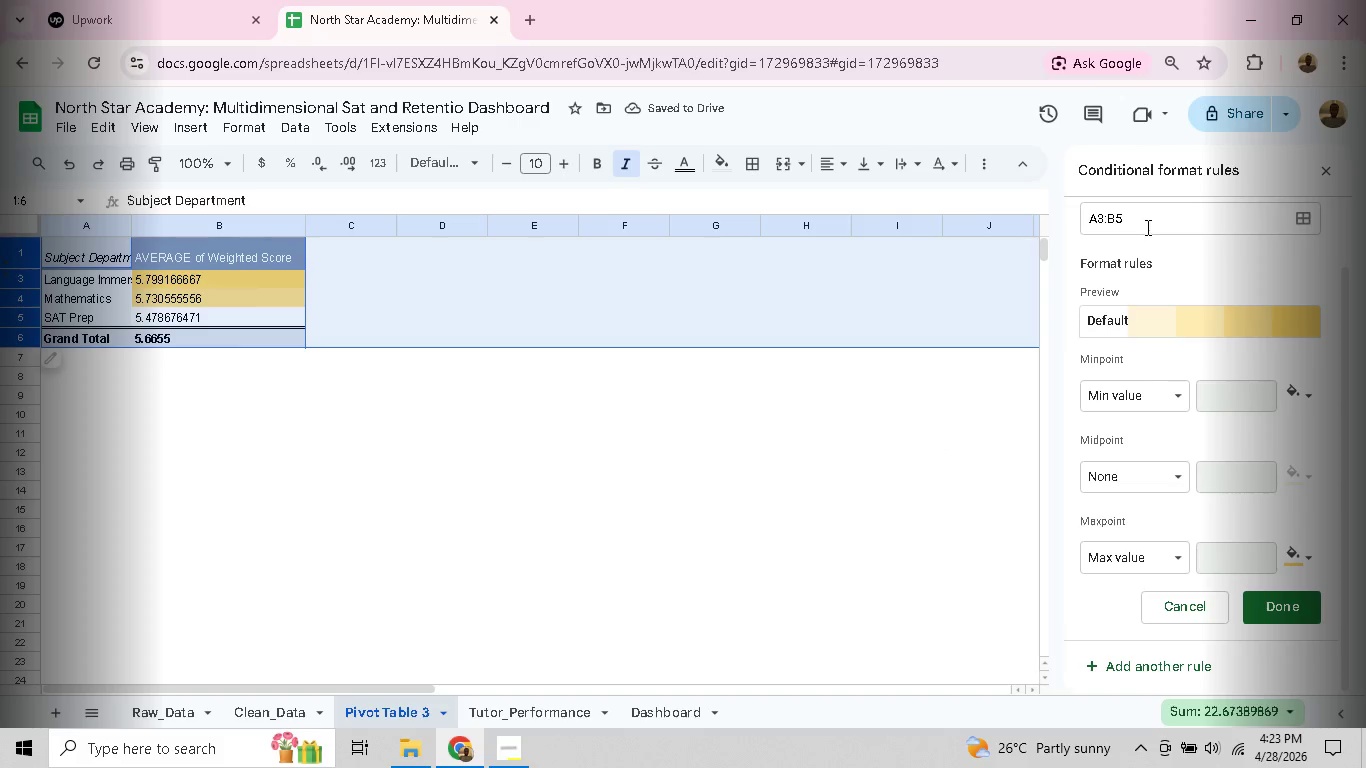 
wait(5.14)
 